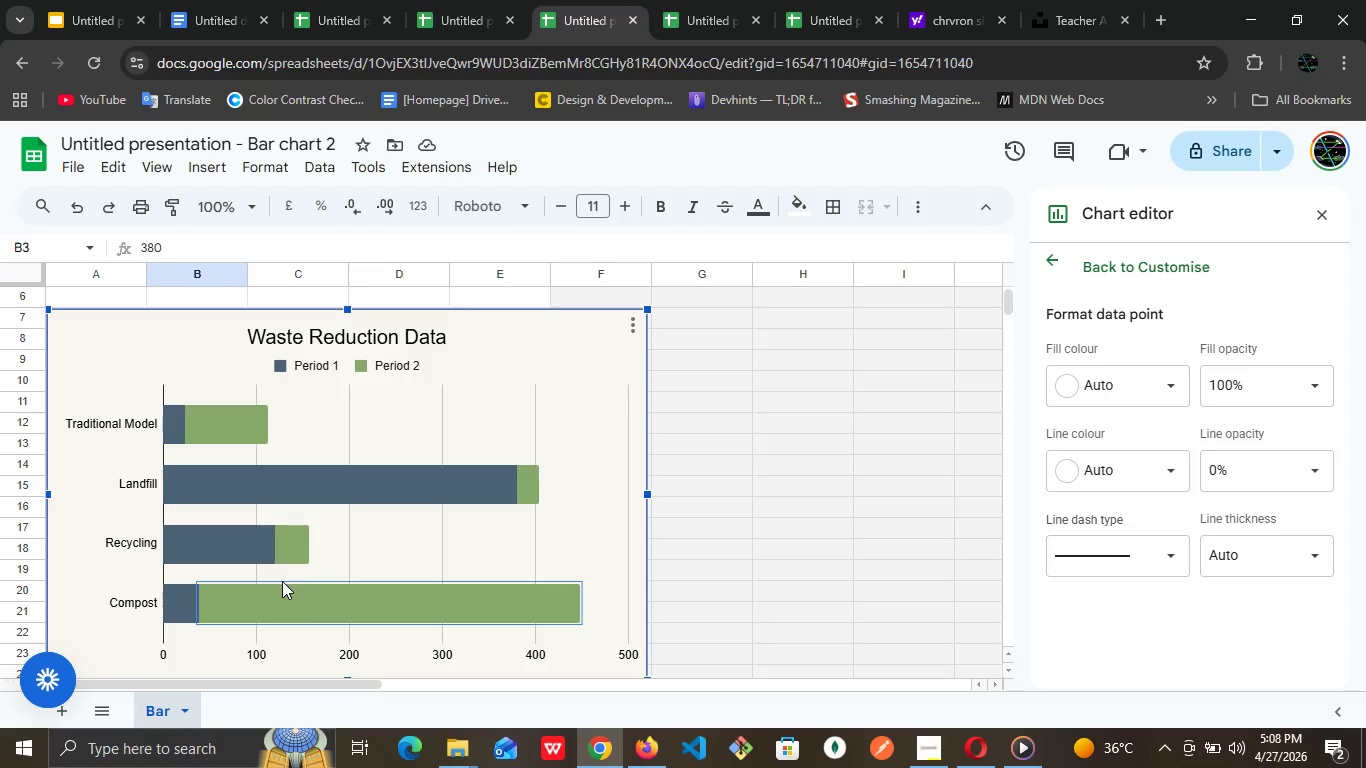 
left_click([282, 551])
 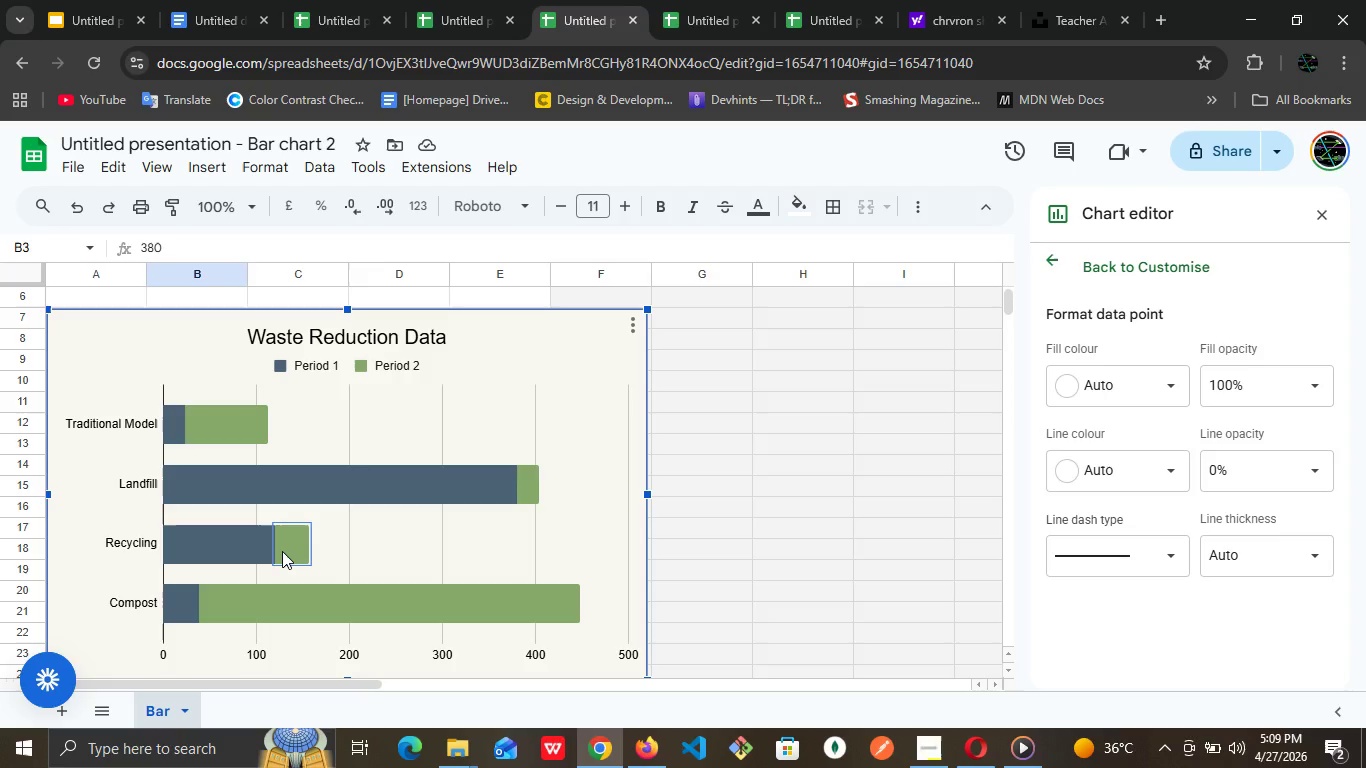 
wait(20.88)
 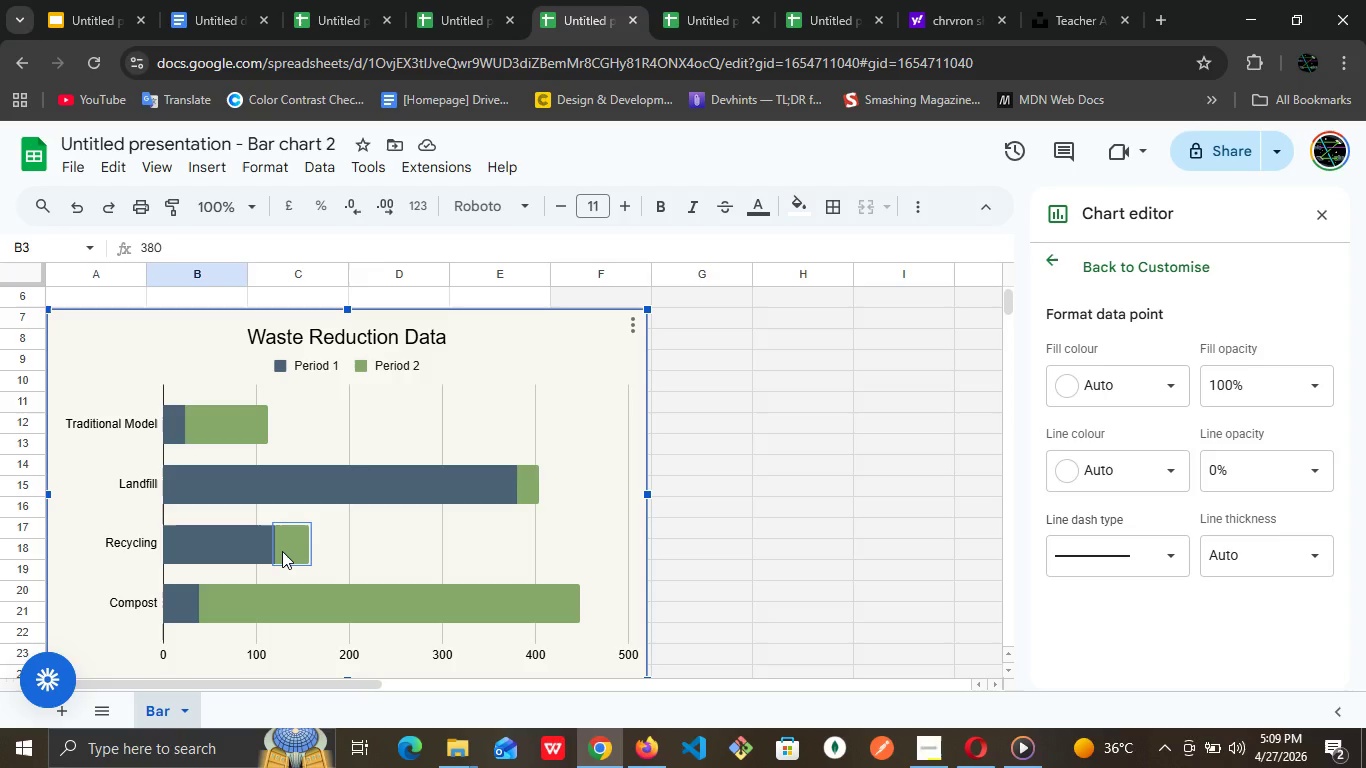 
left_click([297, 495])
 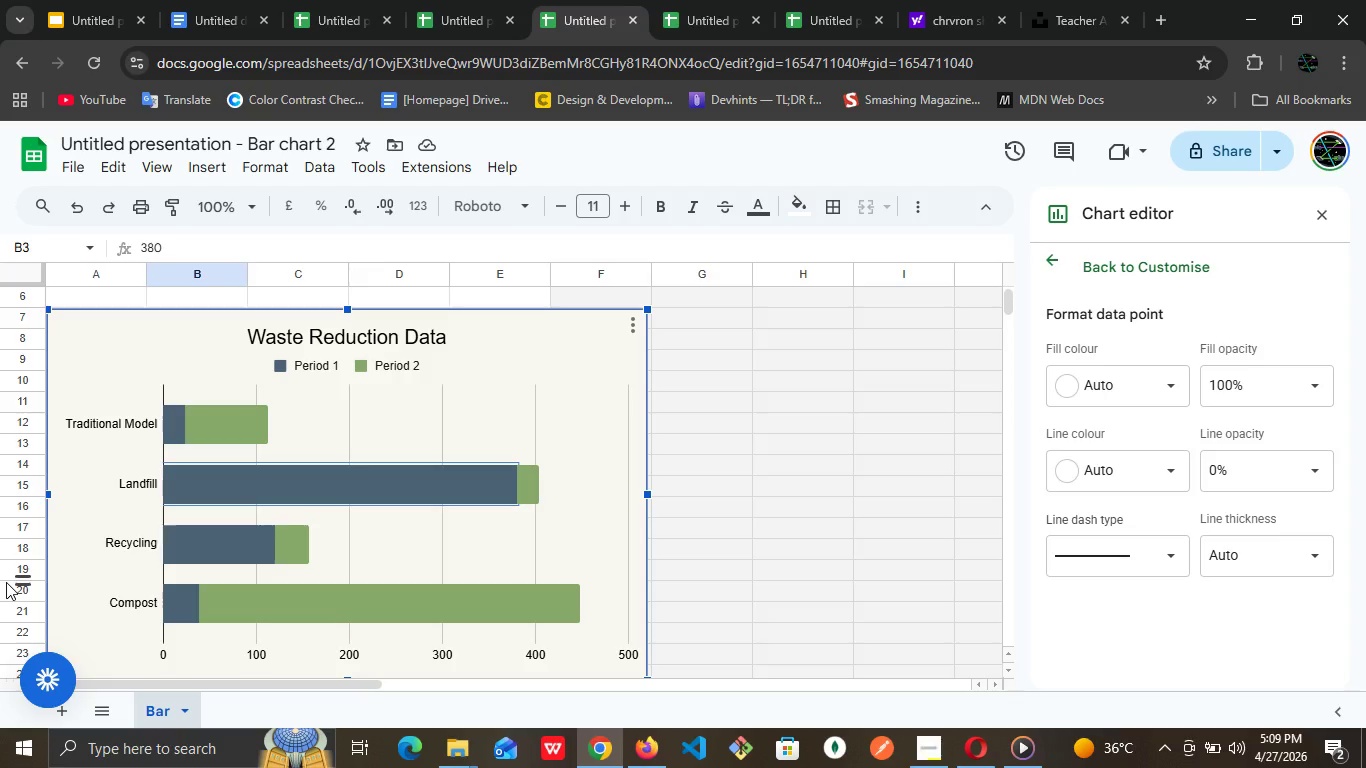 
wait(19.31)
 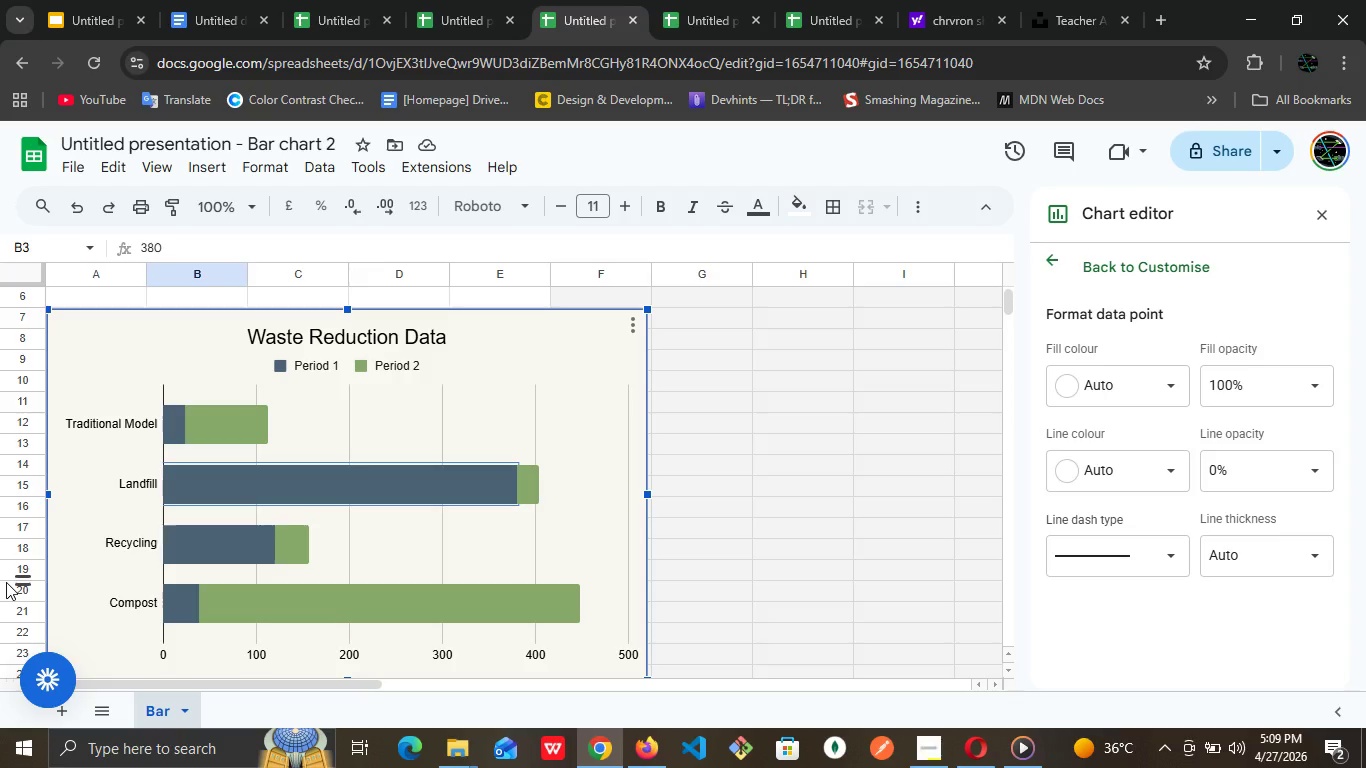 
left_click([201, 500])
 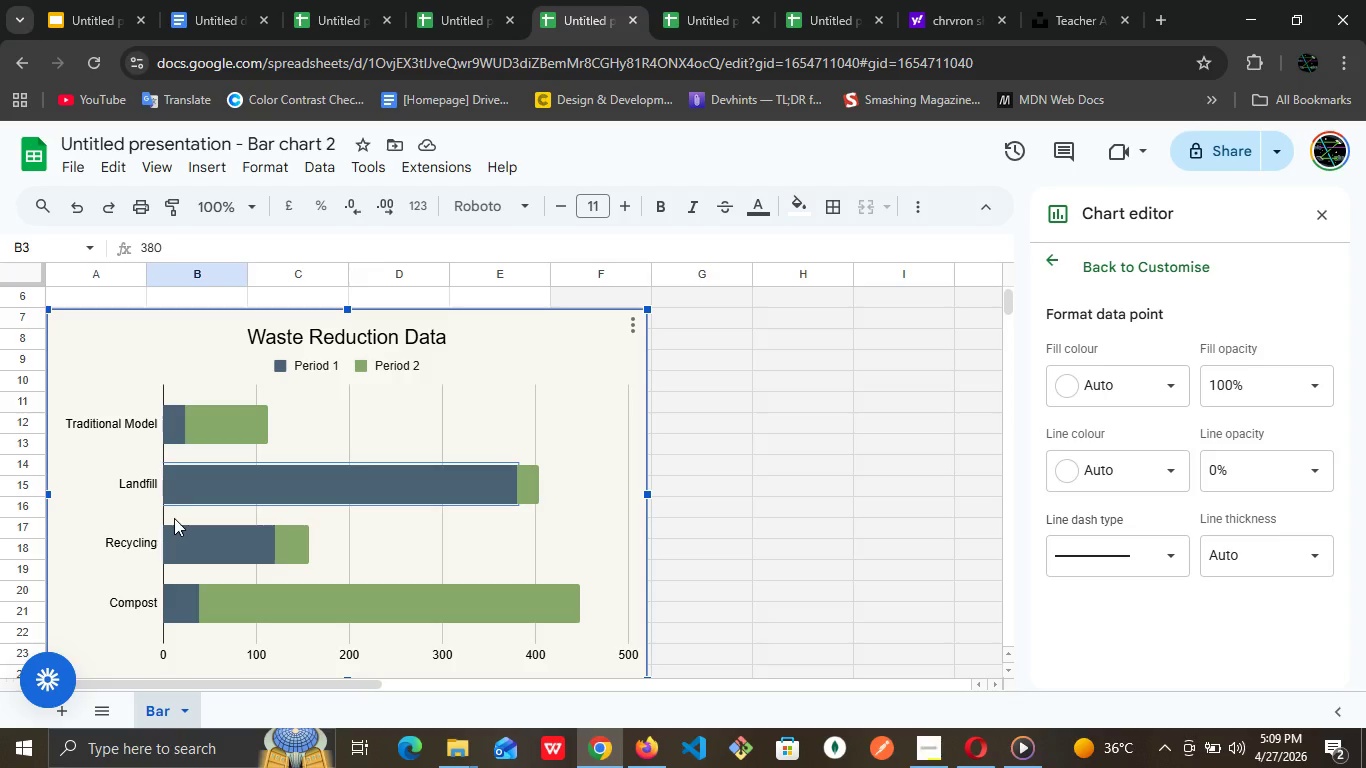 
wait(13.8)
 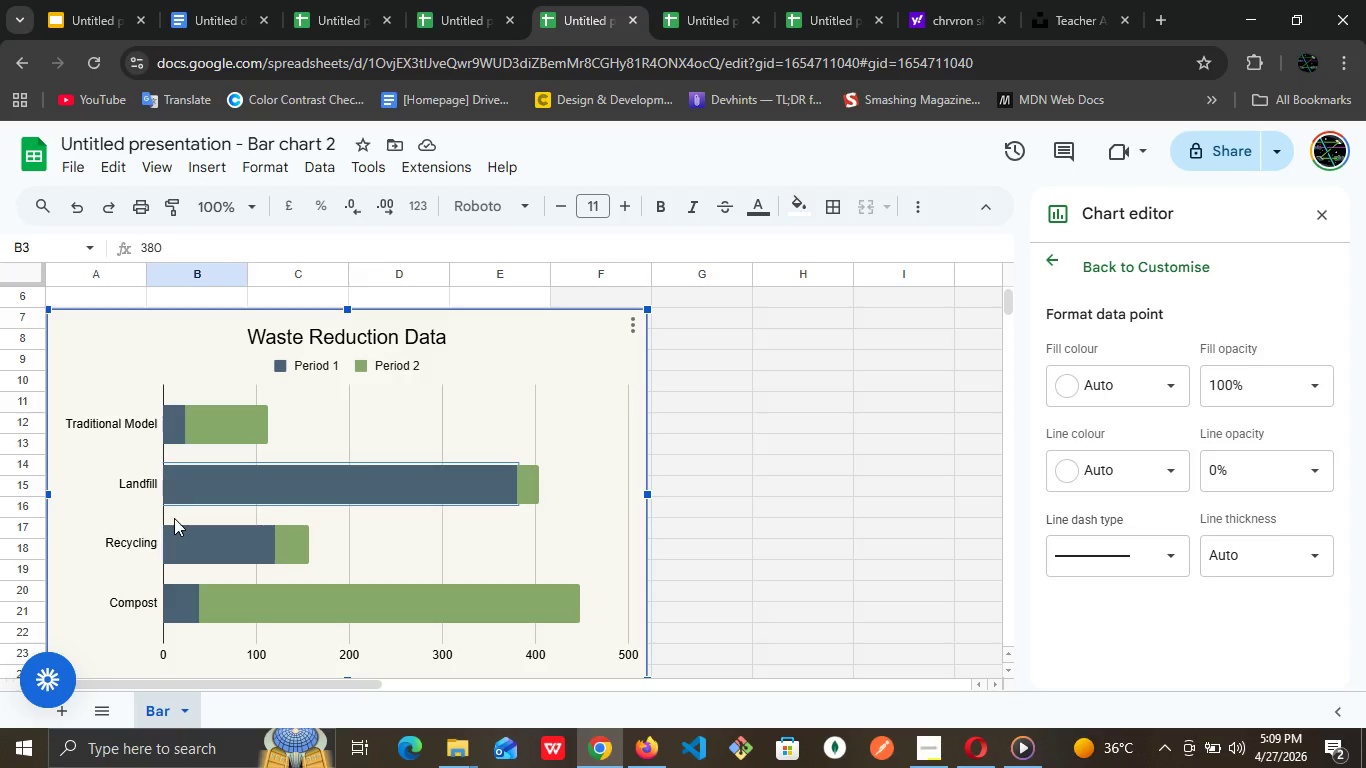 
left_click([473, 485])
 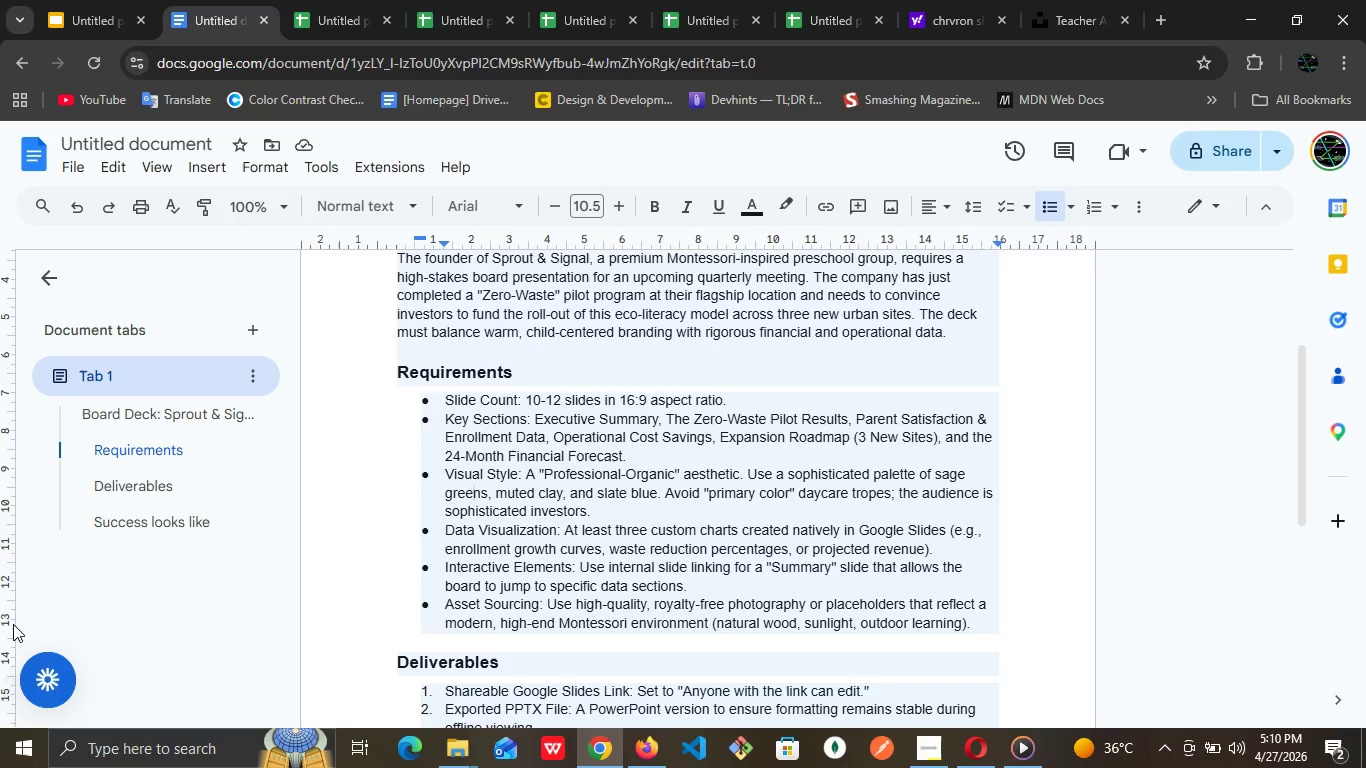 
wait(36.47)
 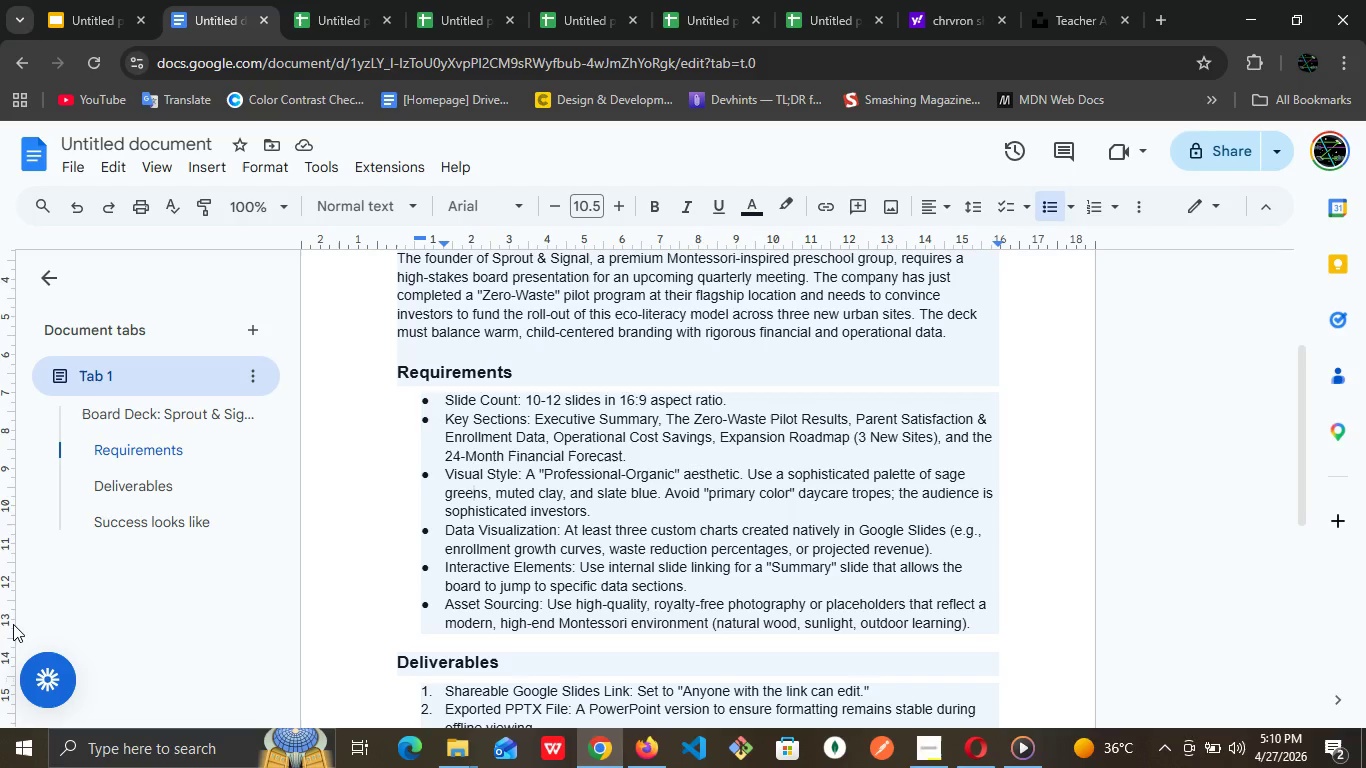 
left_click([101, 0])
 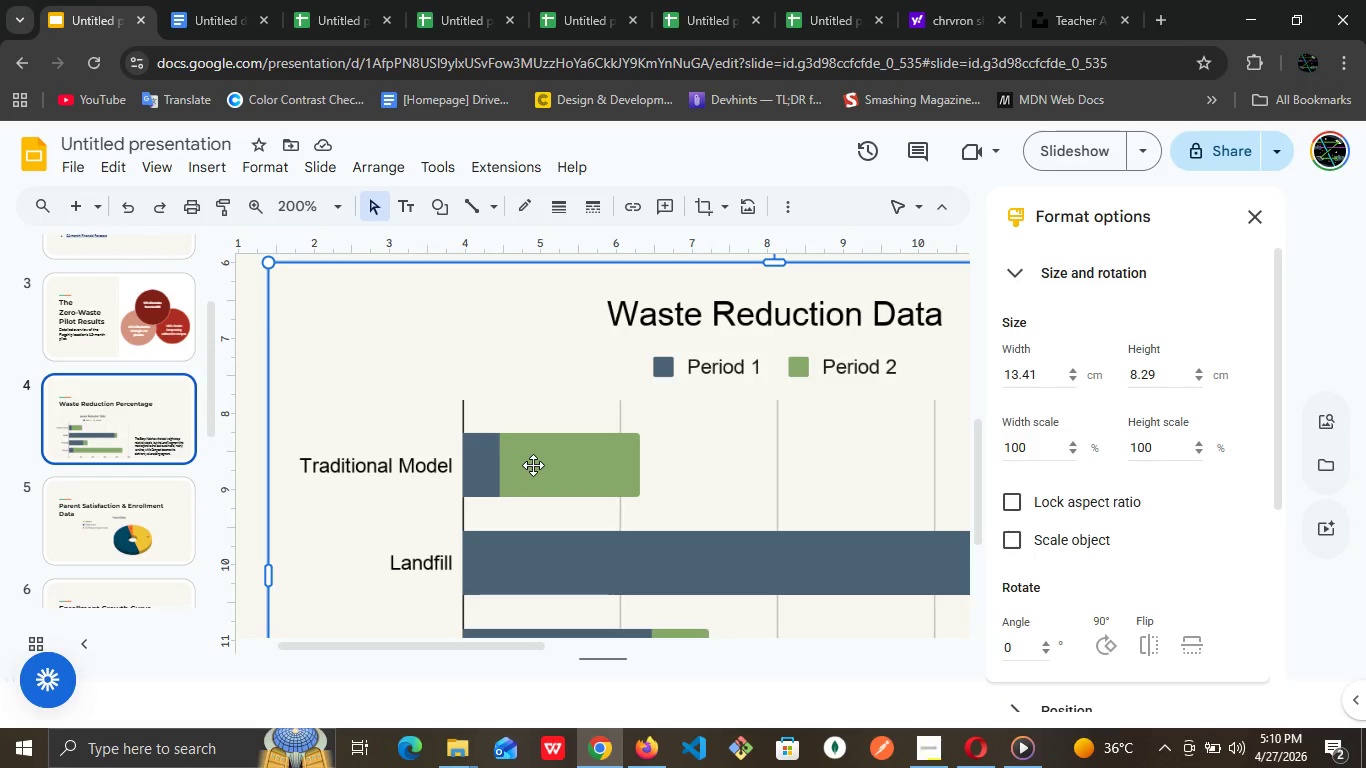 
left_click([533, 465])
 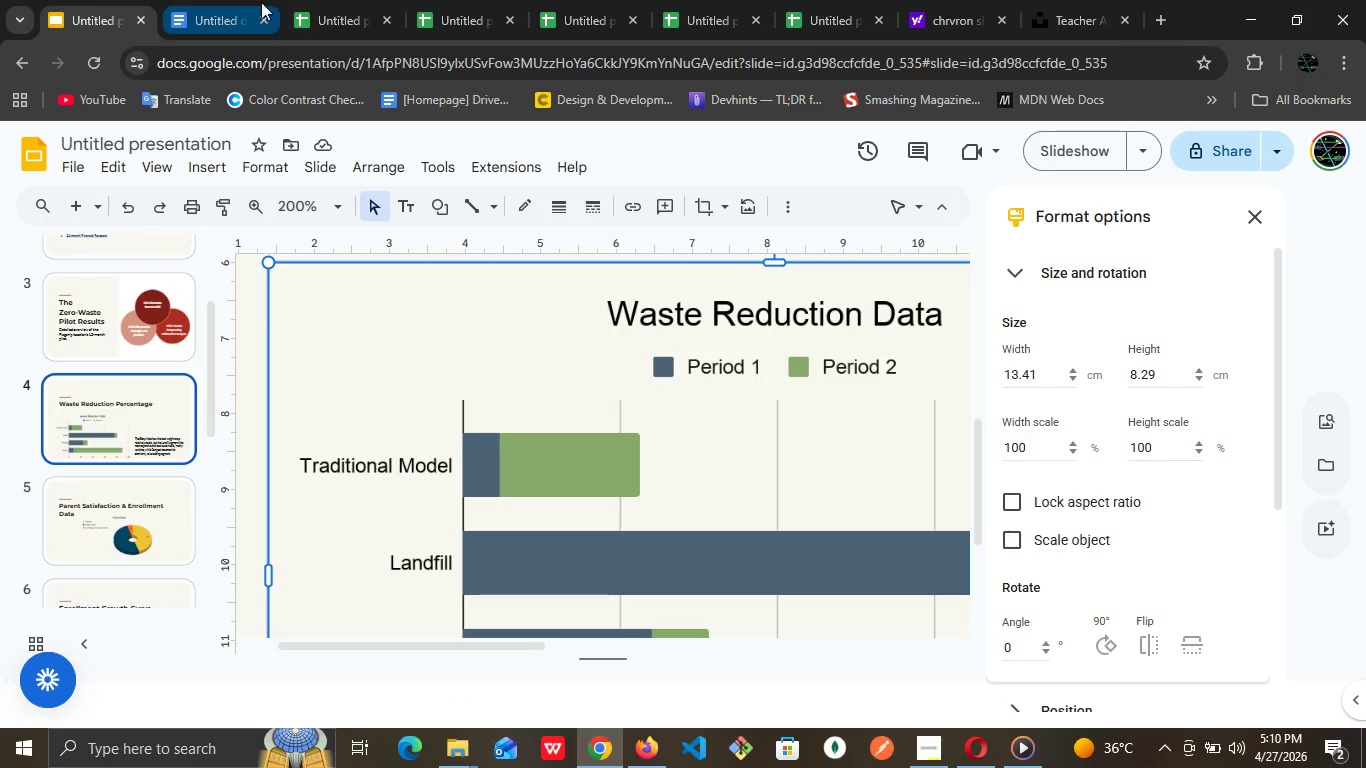 
left_click([297, 0])
 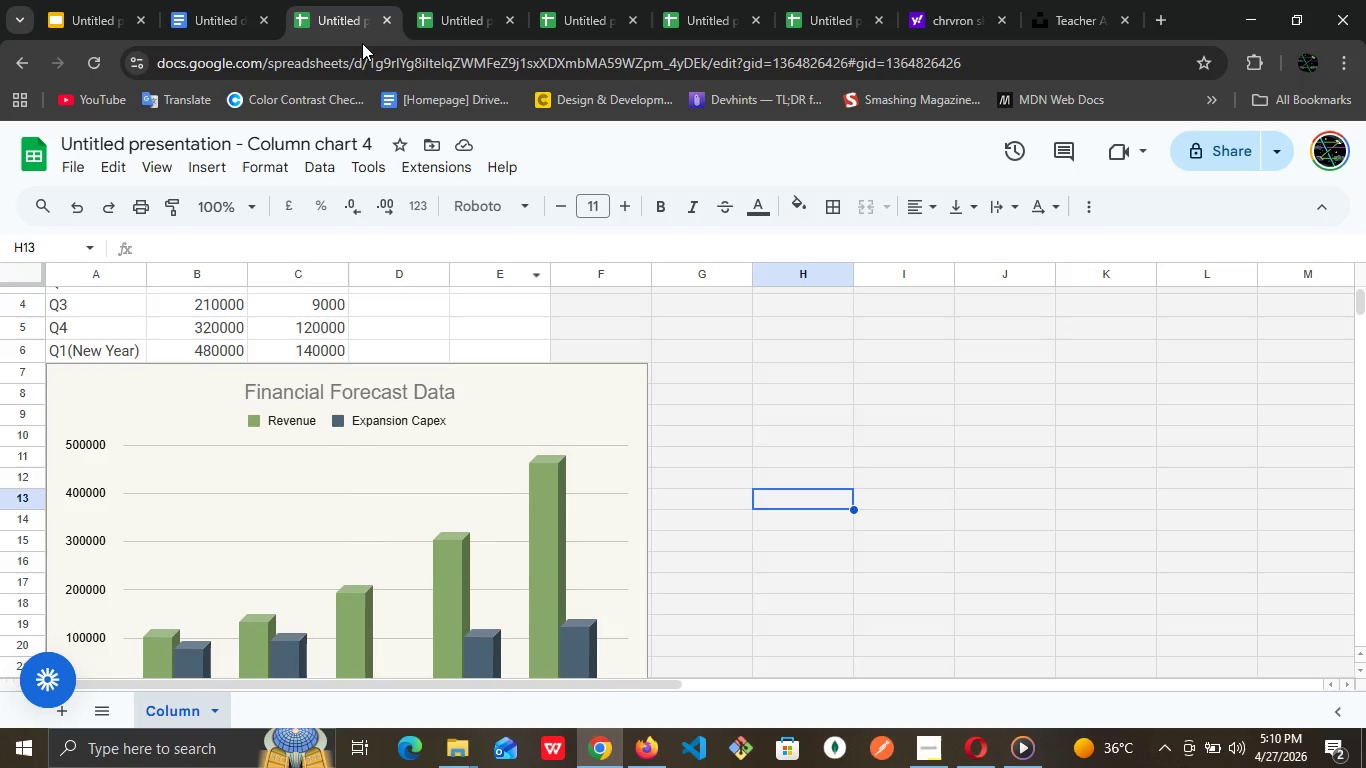 
wait(8.36)
 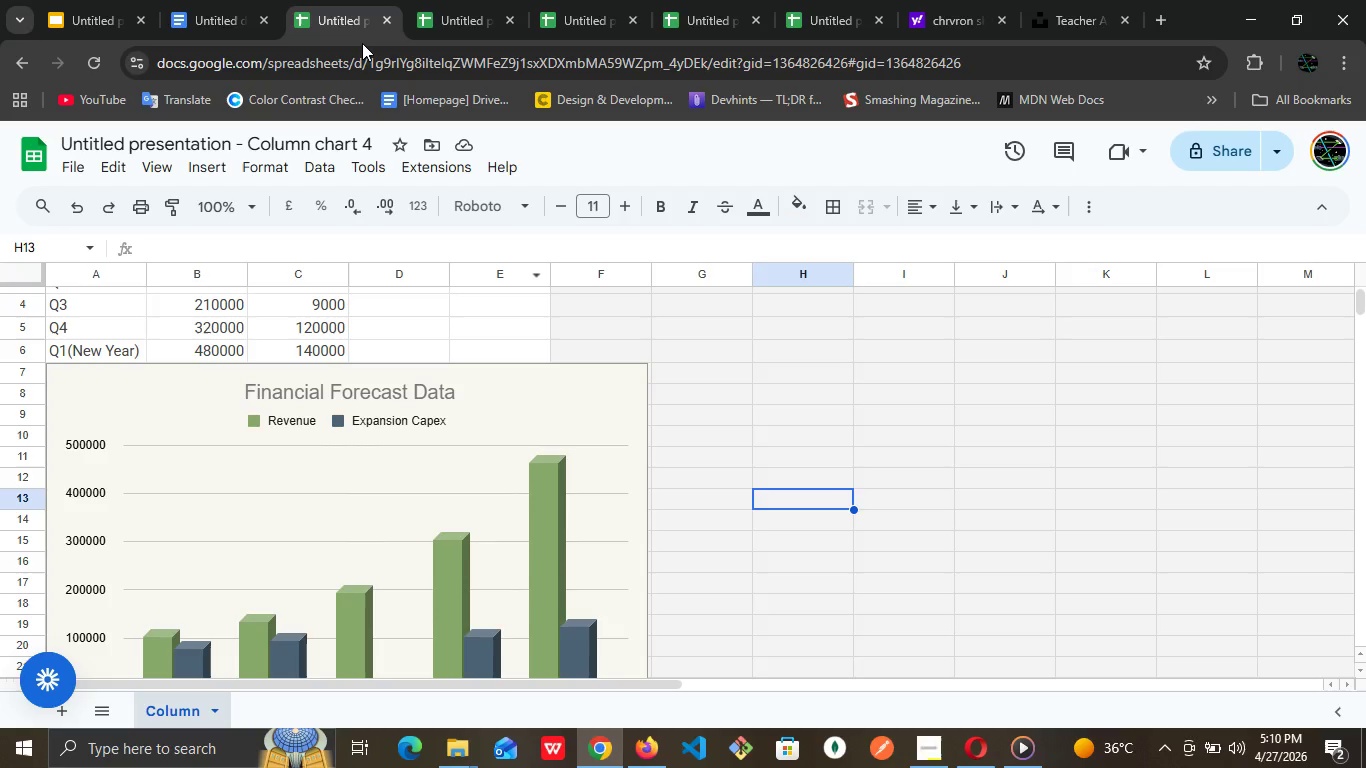 
mouse_move([407, 93])
 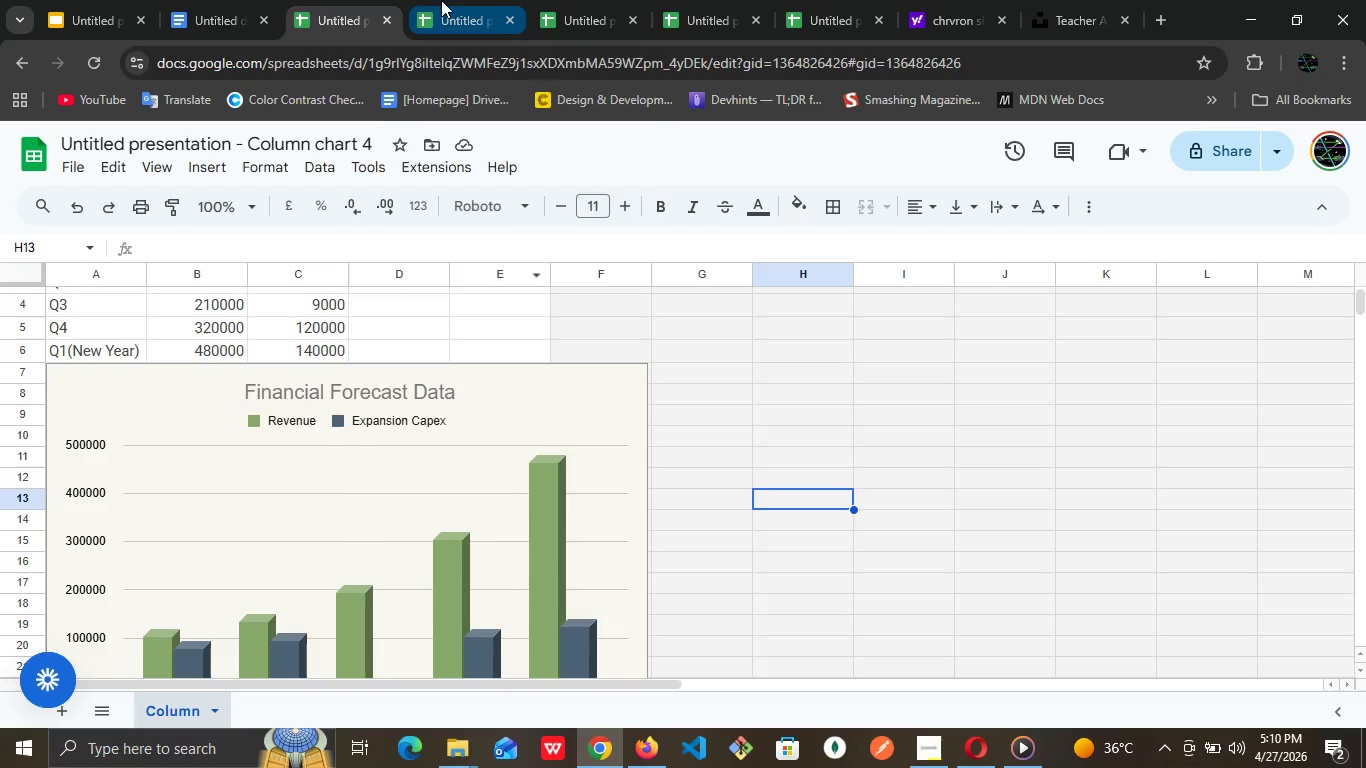 
left_click([459, 0])
 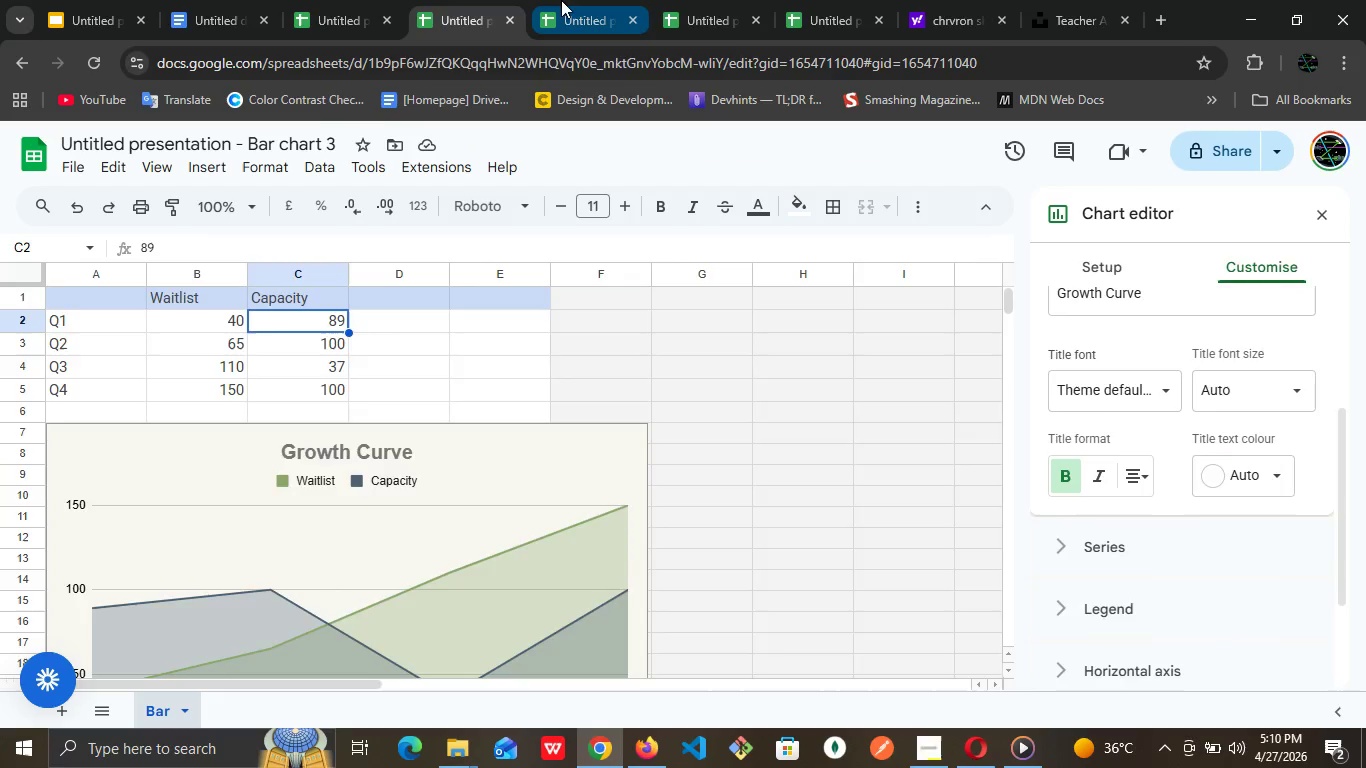 
left_click([561, 0])
 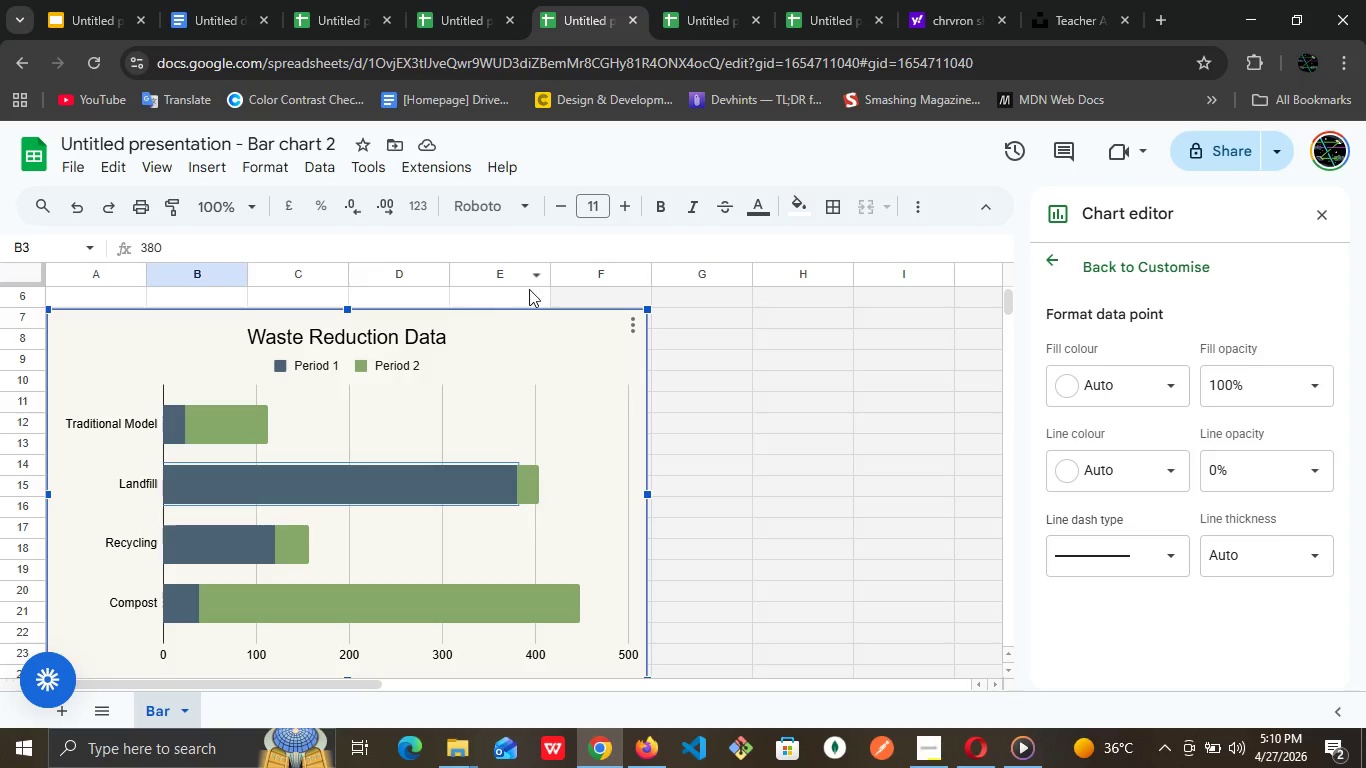 
scroll: coordinate [529, 289], scroll_direction: up, amount: 1.0
 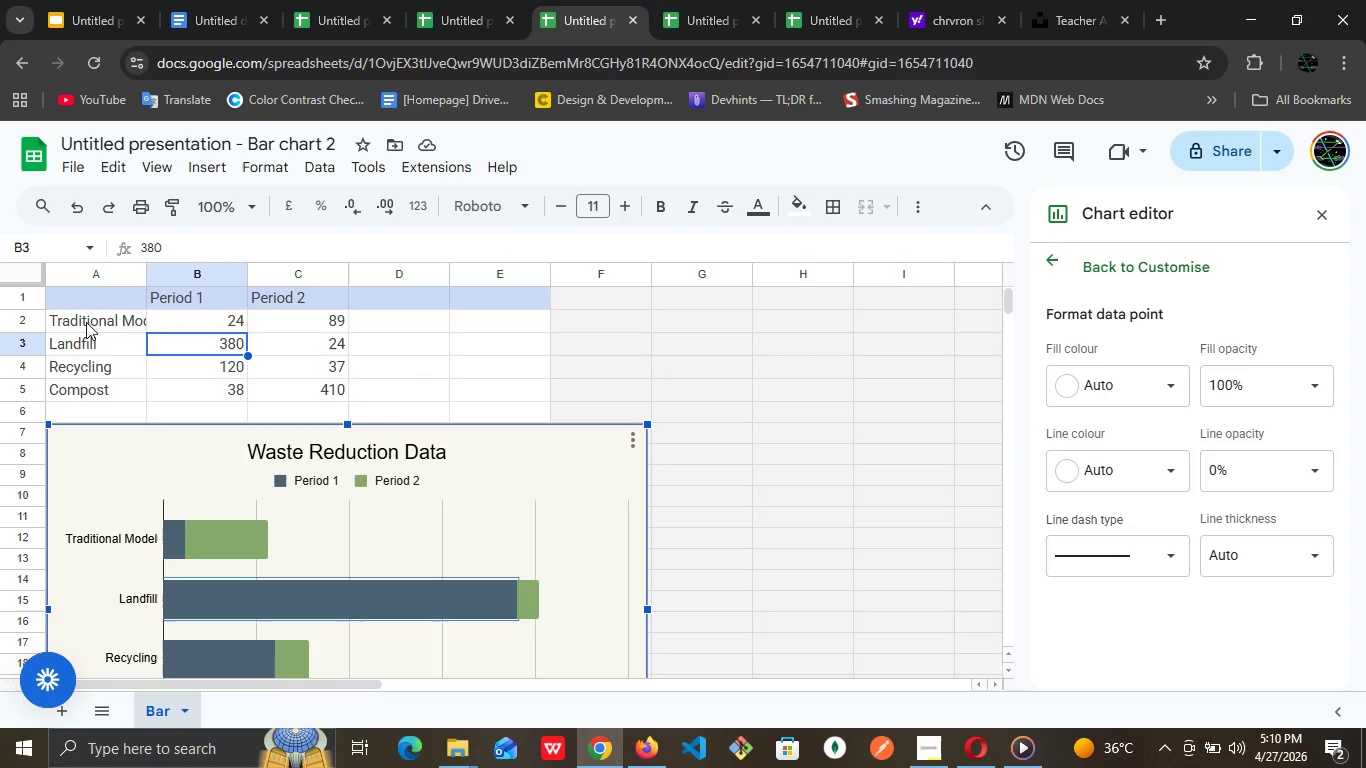 
double_click([86, 322])
 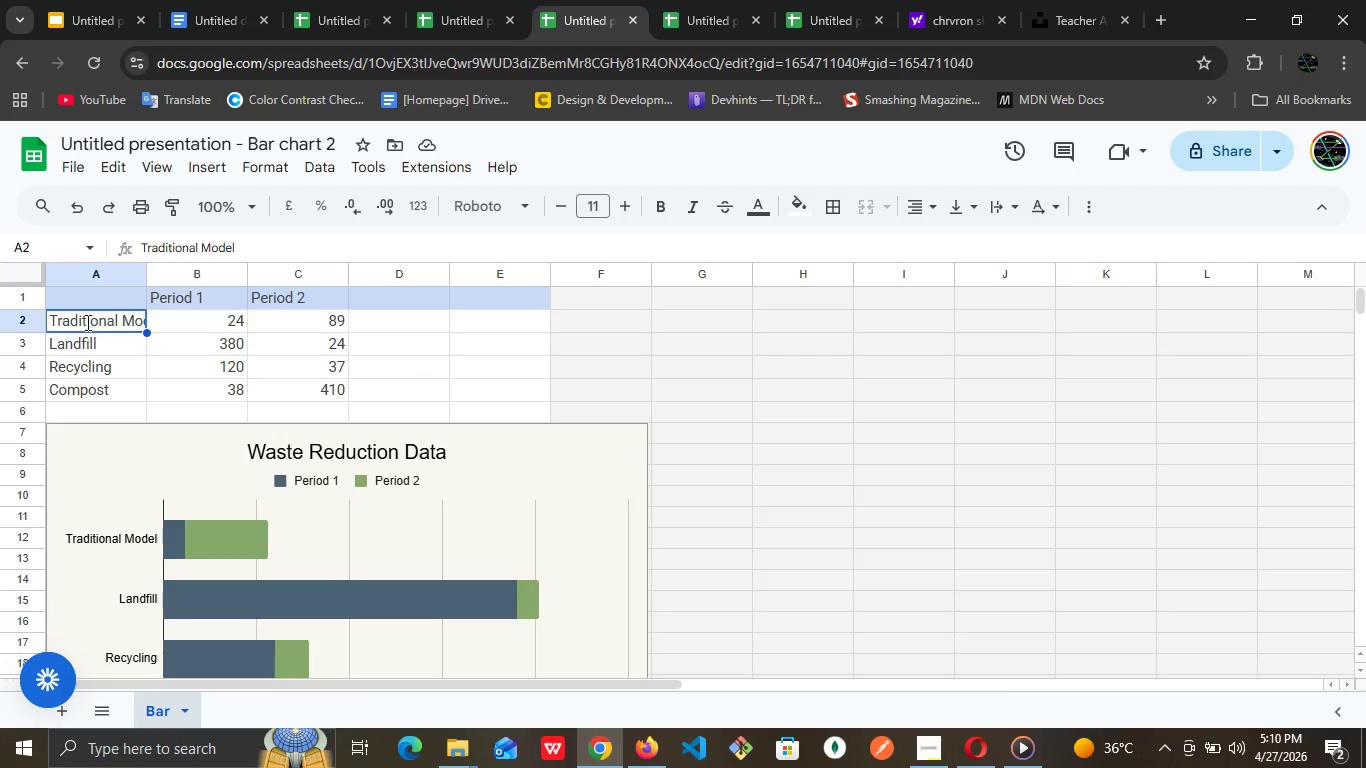 
triple_click([86, 322])
 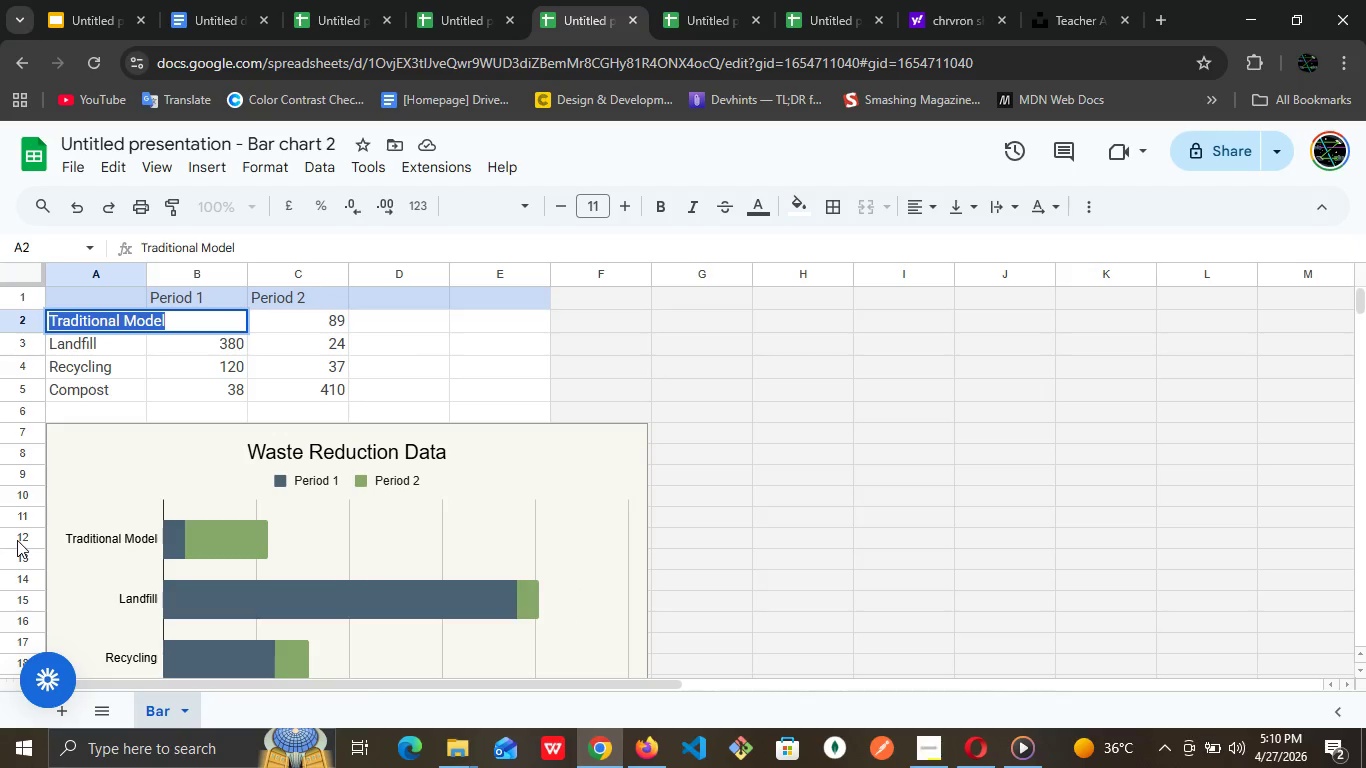 
wait(10.97)
 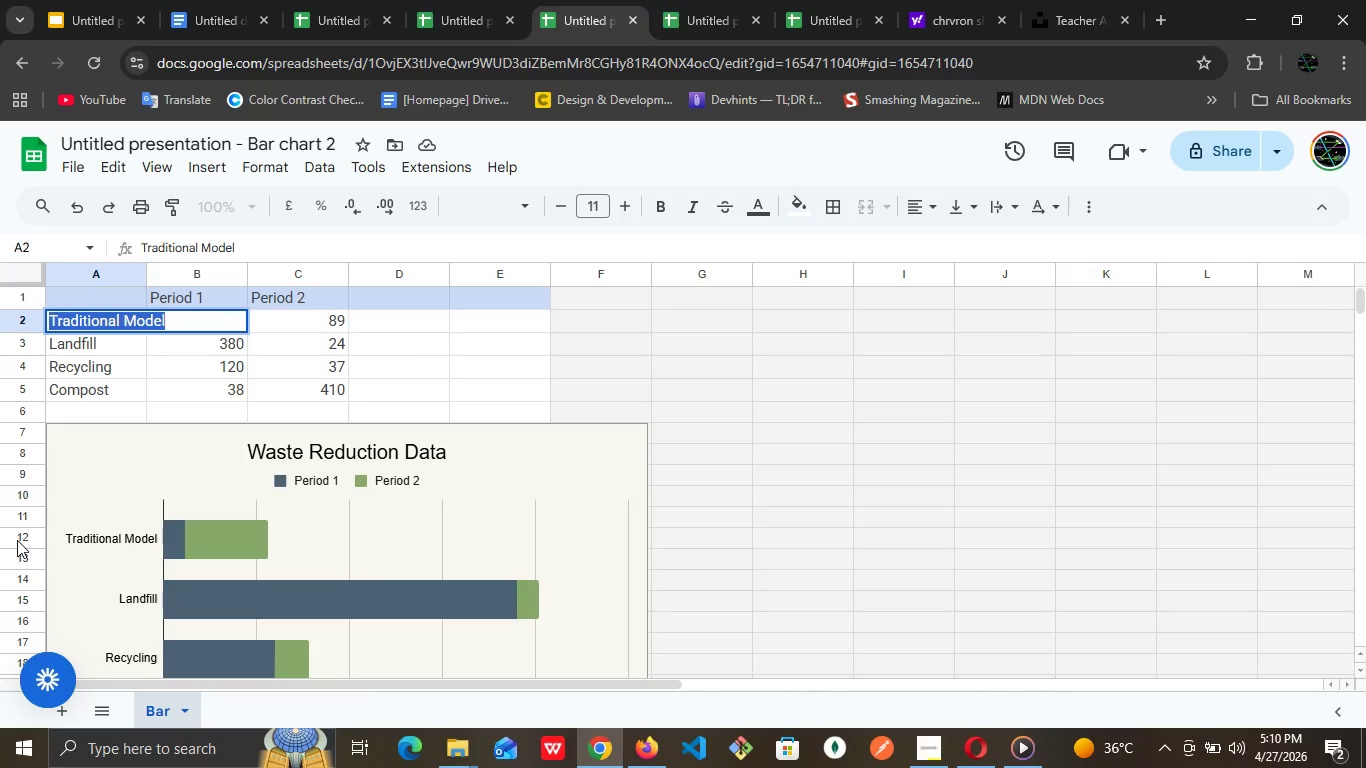 
key(ArrowRight)
 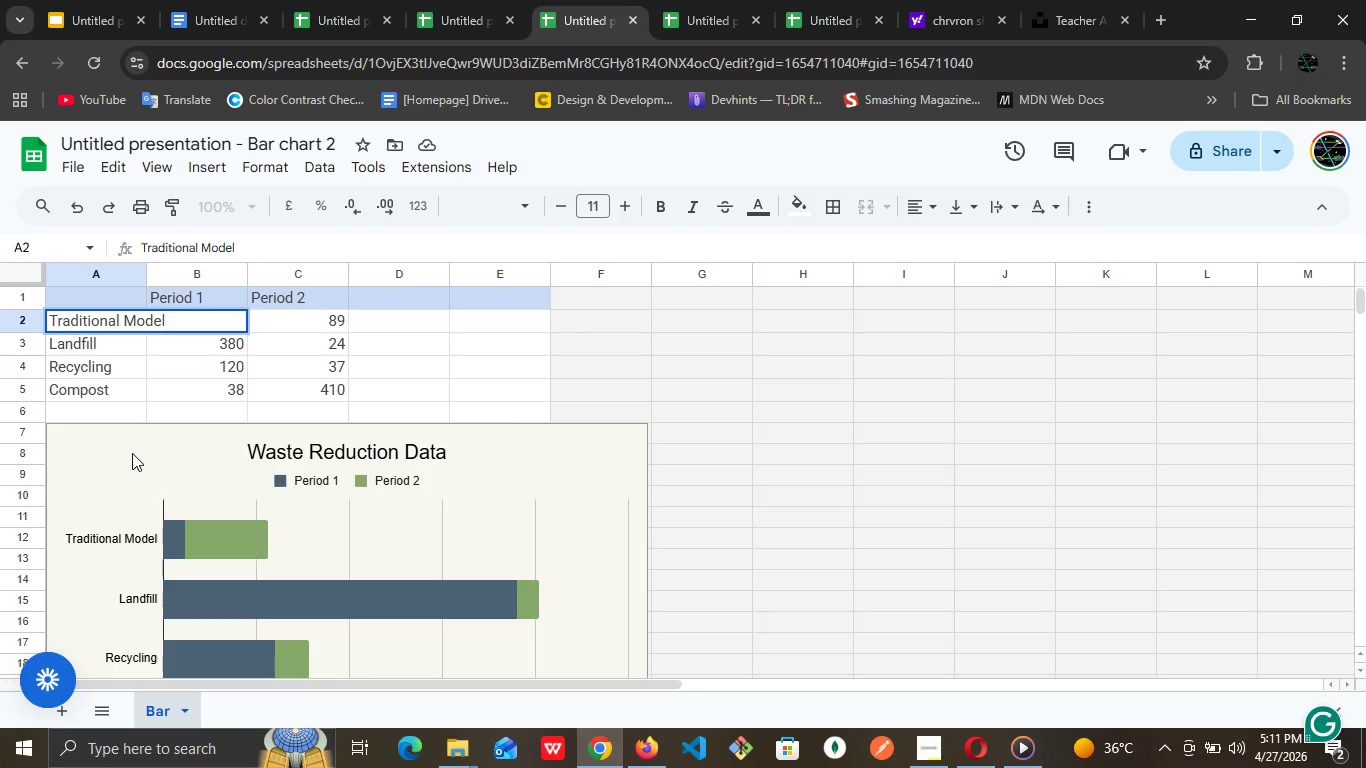 
key(Backspace)
key(Backspace)
key(Backspace)
key(Backspace)
key(Backspace)
type(Operation)
 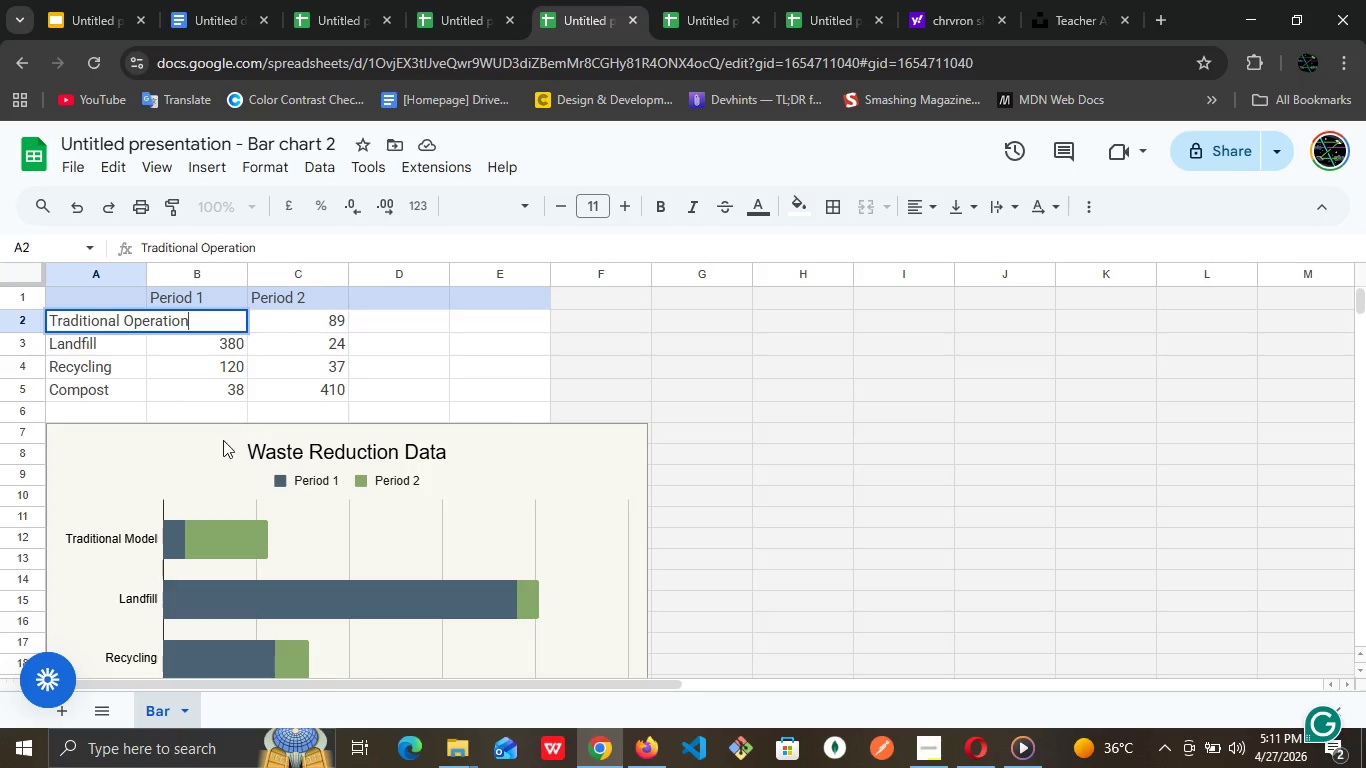 
left_click([103, 364])
 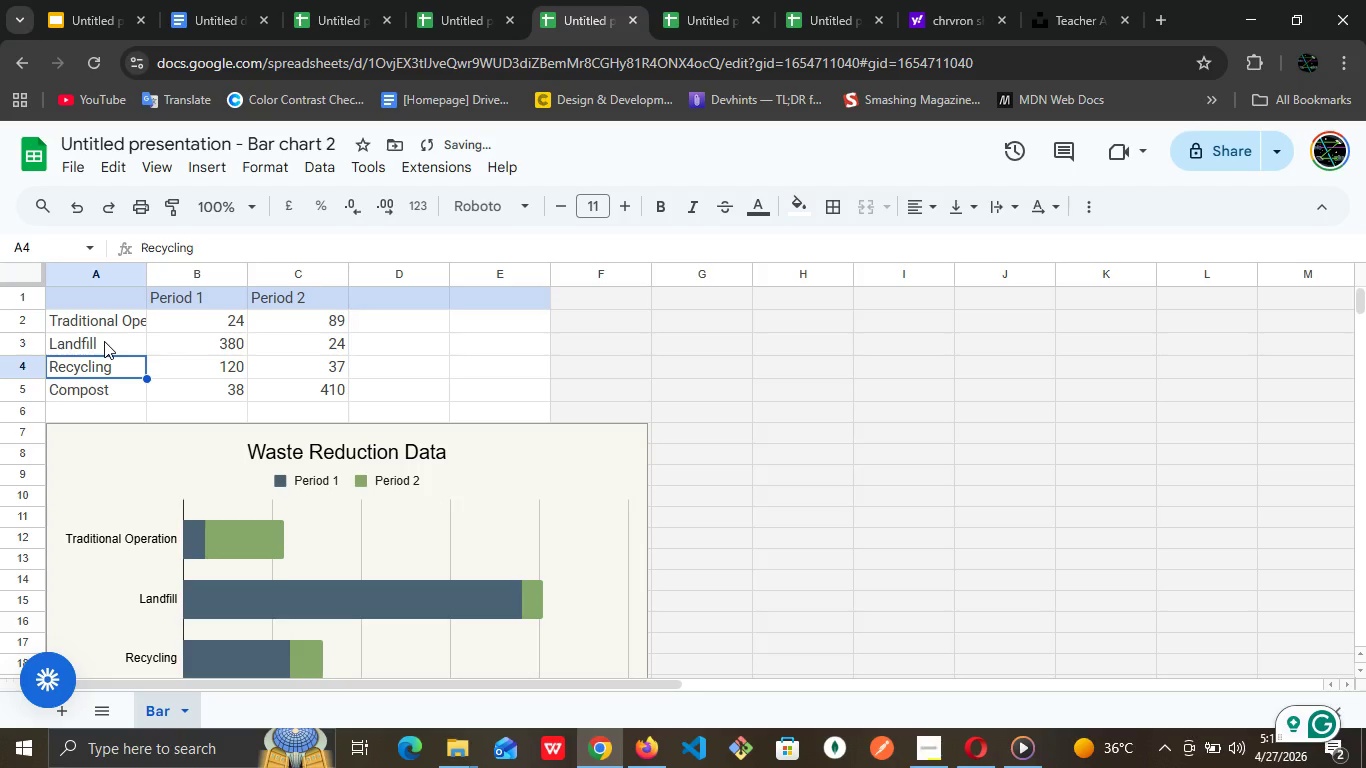 
double_click([103, 342])
 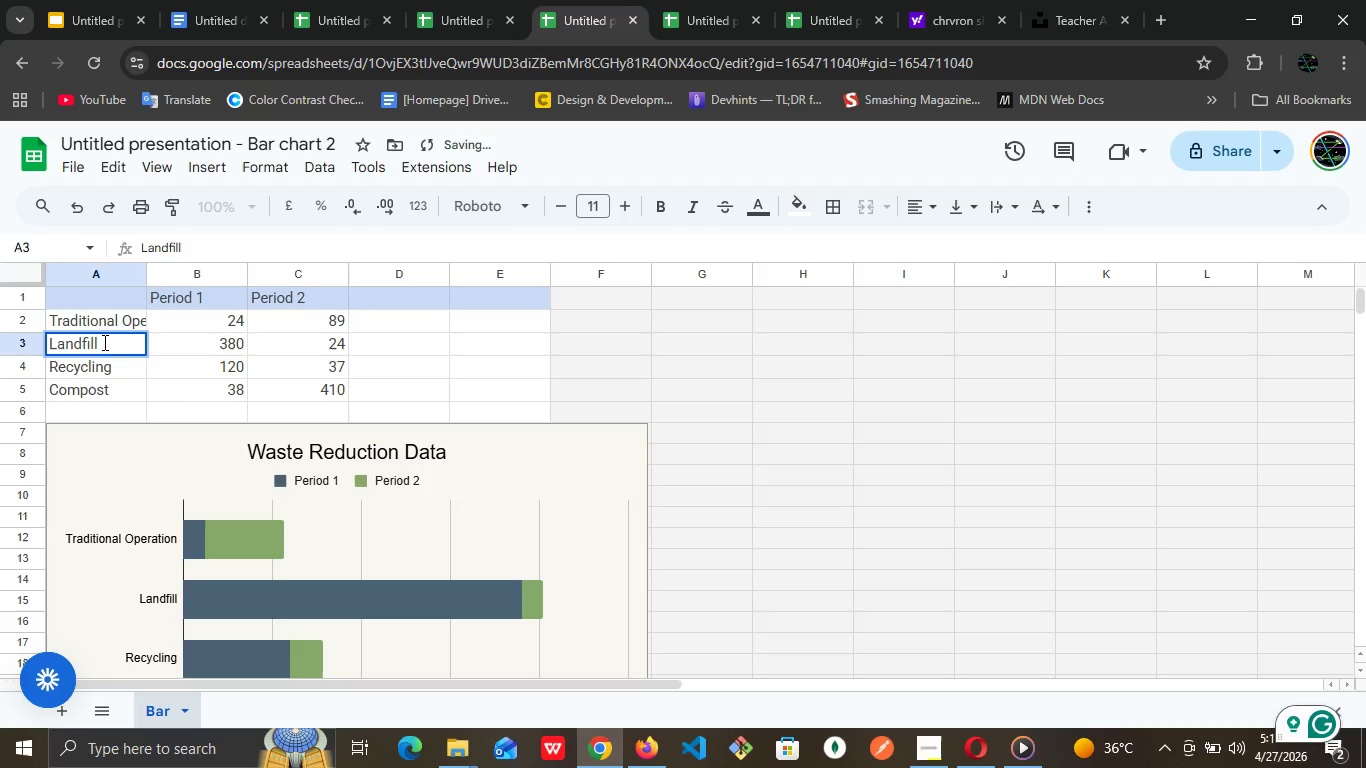 
double_click([103, 342])
 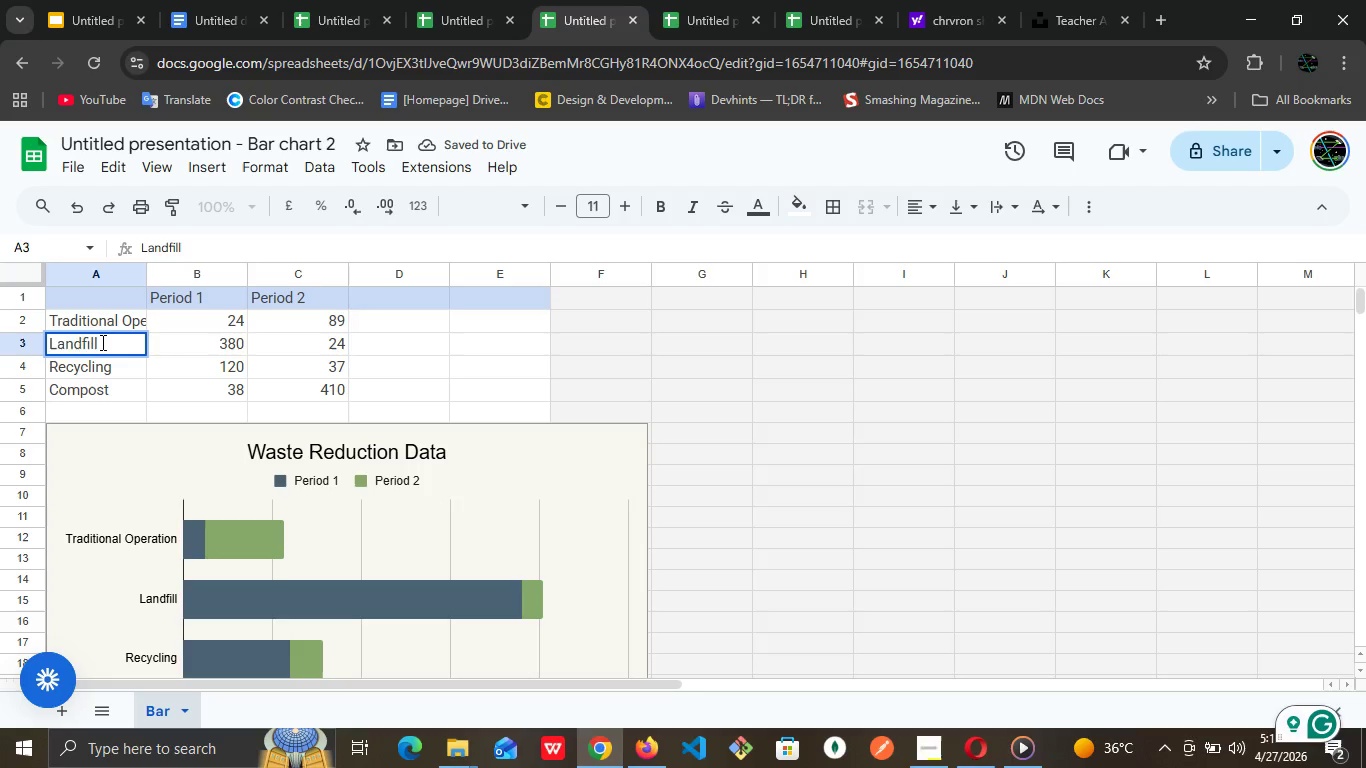 
triple_click([101, 342])
 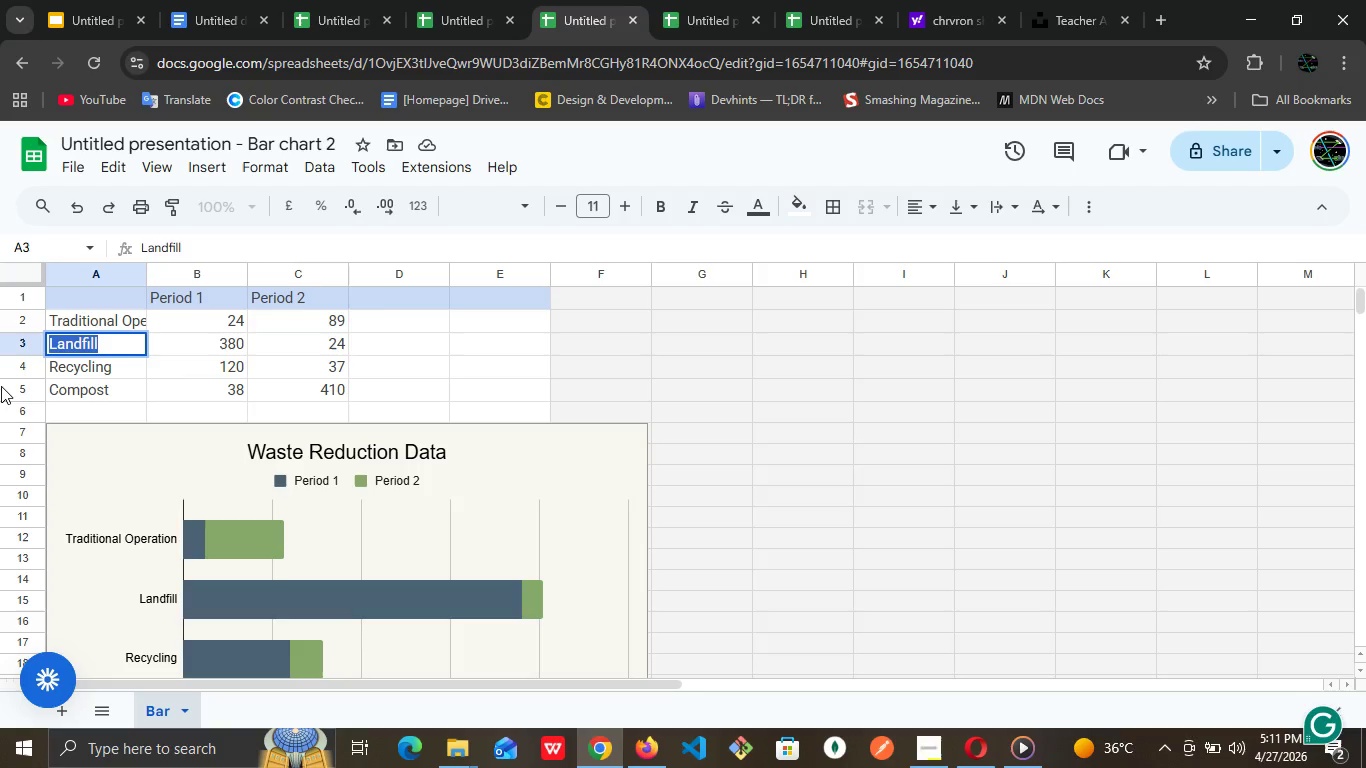 
key(Control+C)
 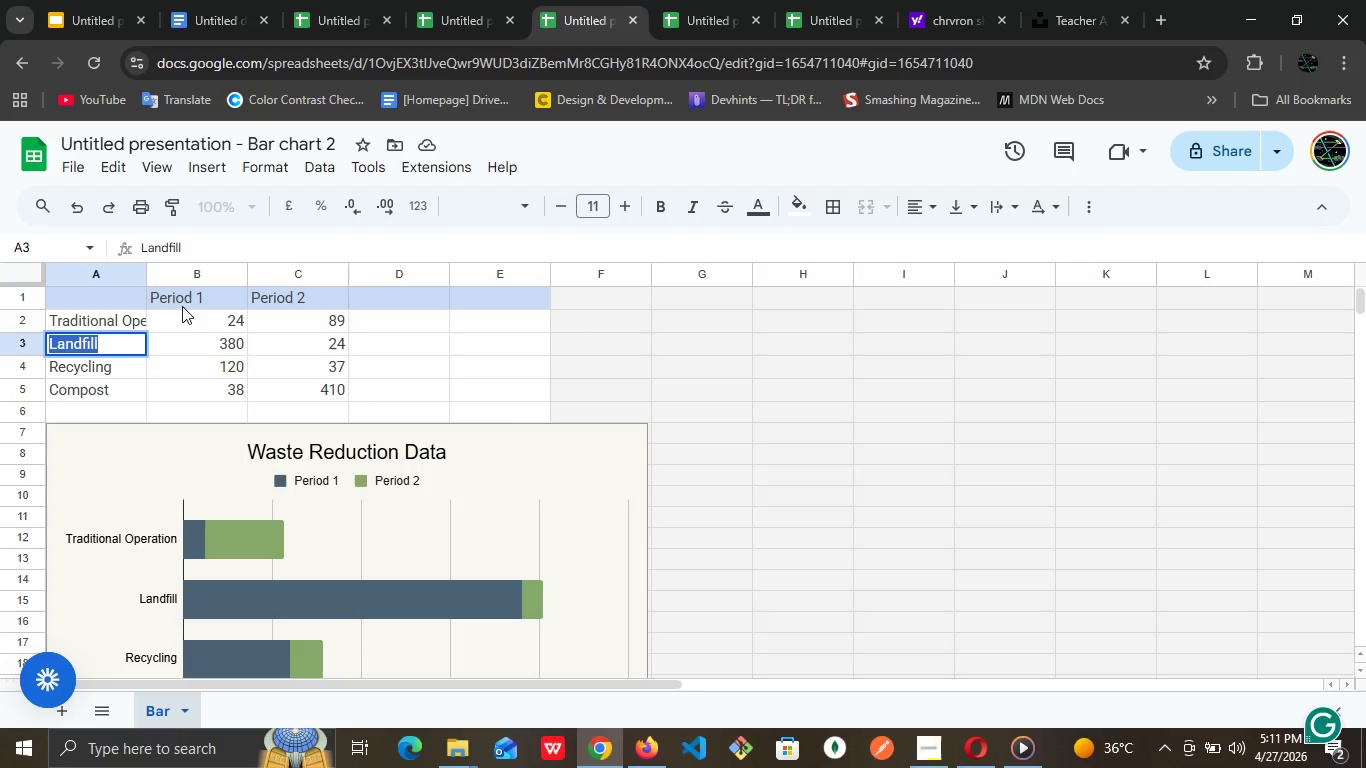 
double_click([195, 296])
 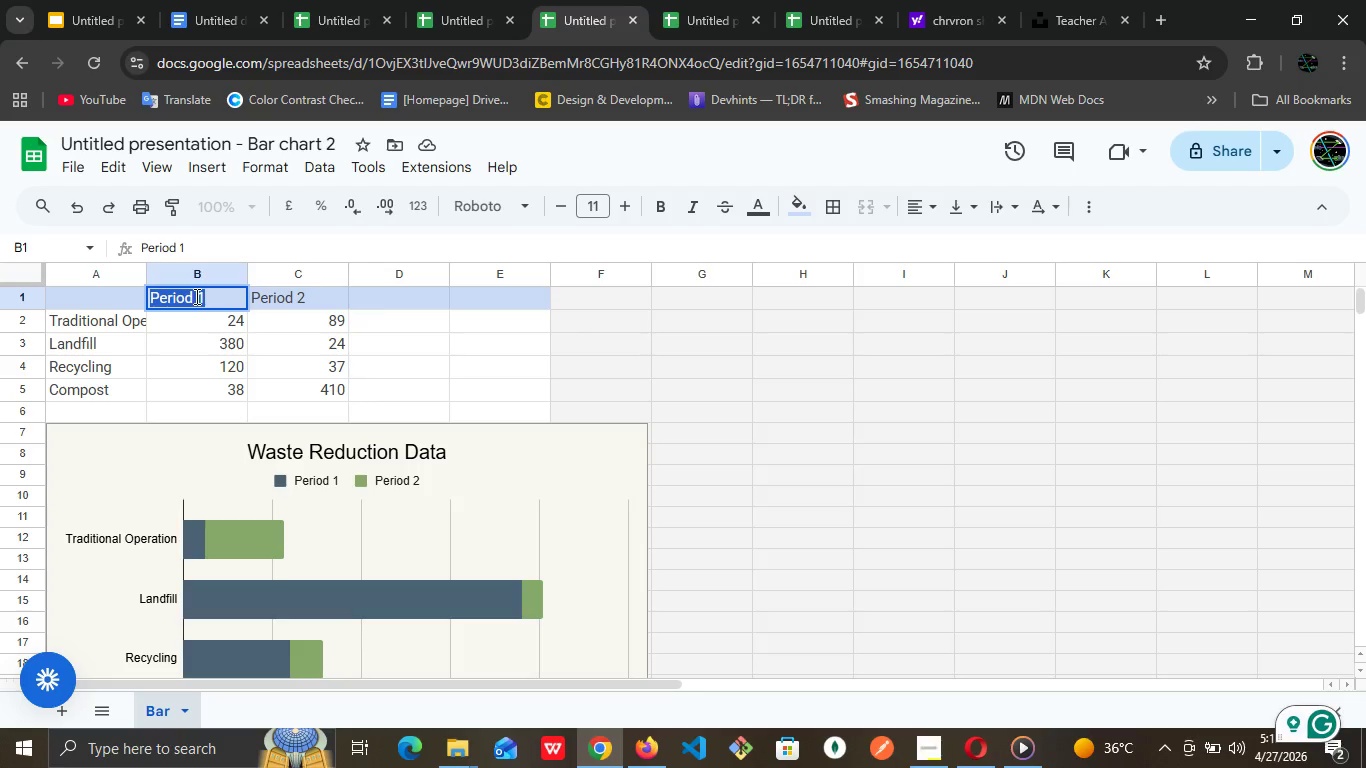 
triple_click([195, 296])
 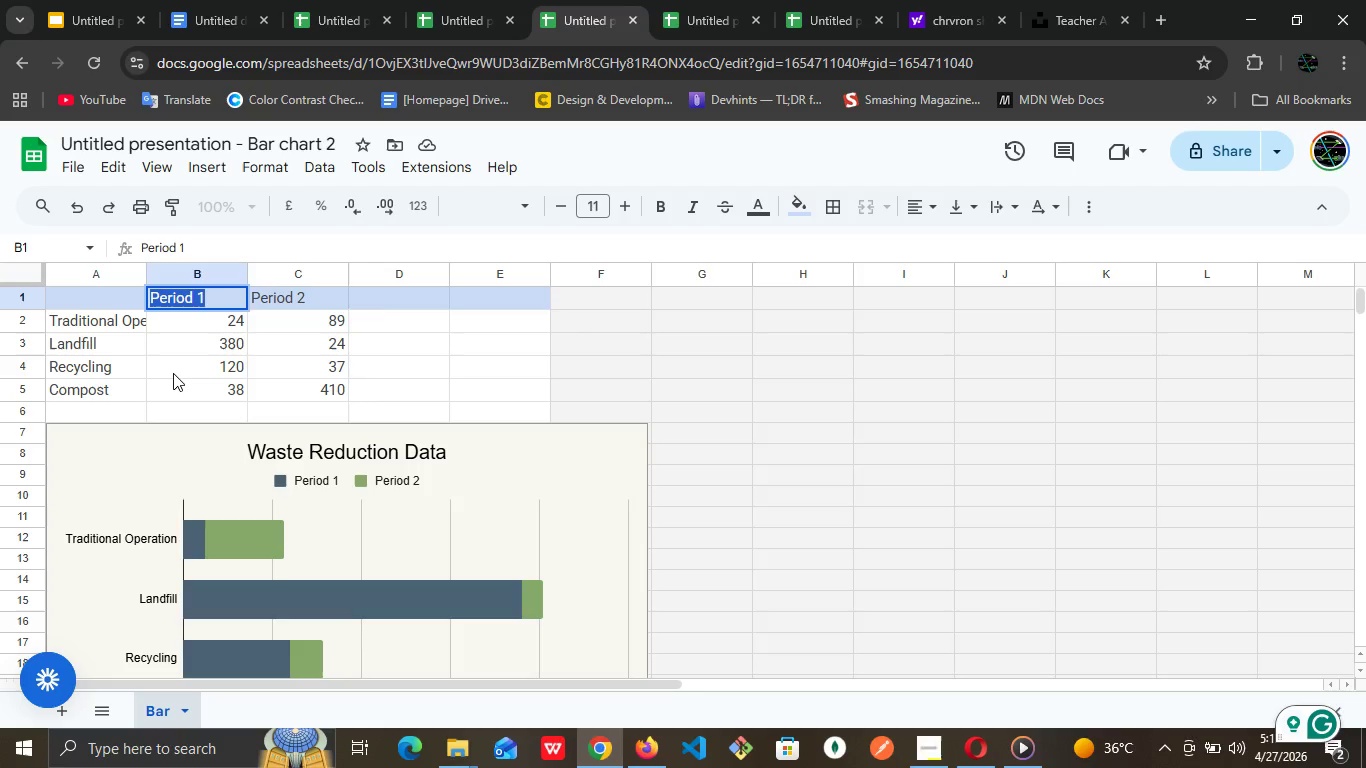 
key(Control+ControlLeft)
 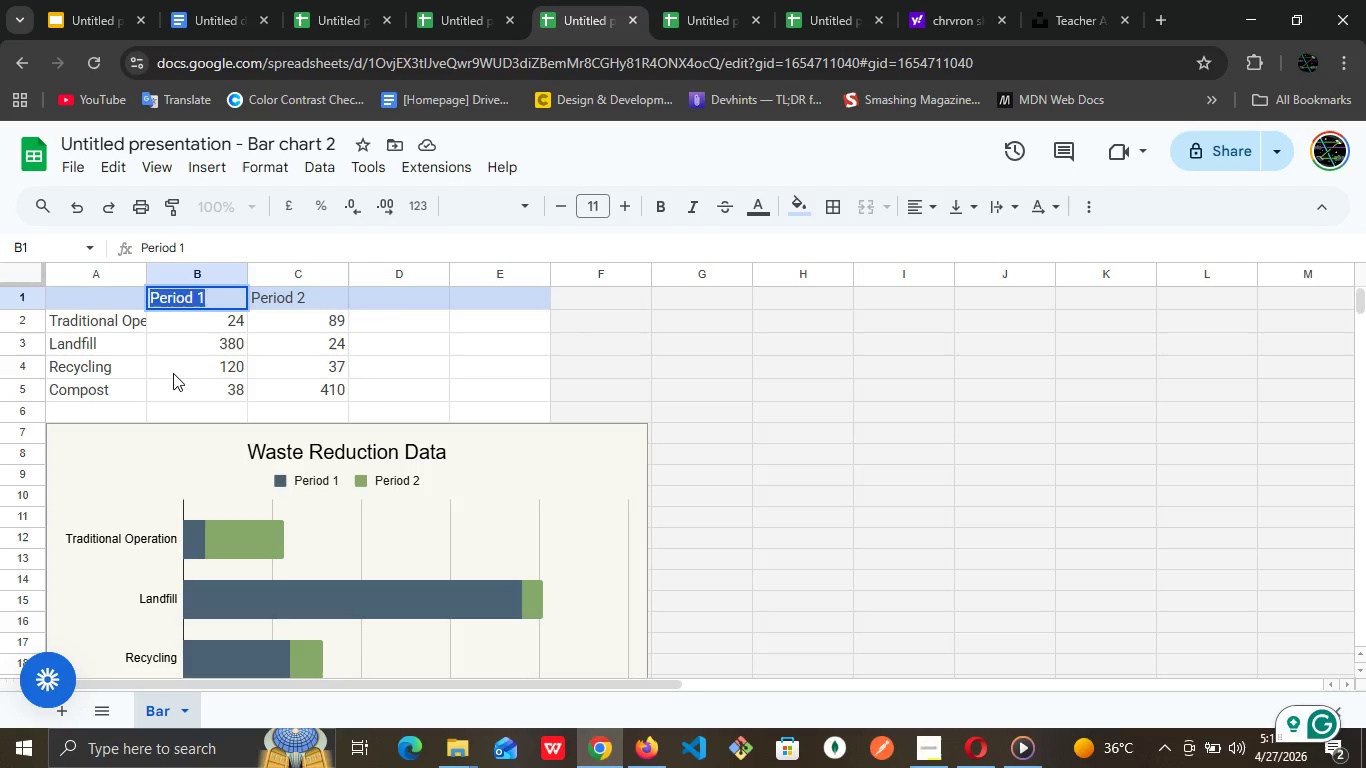 
key(Control+V)
 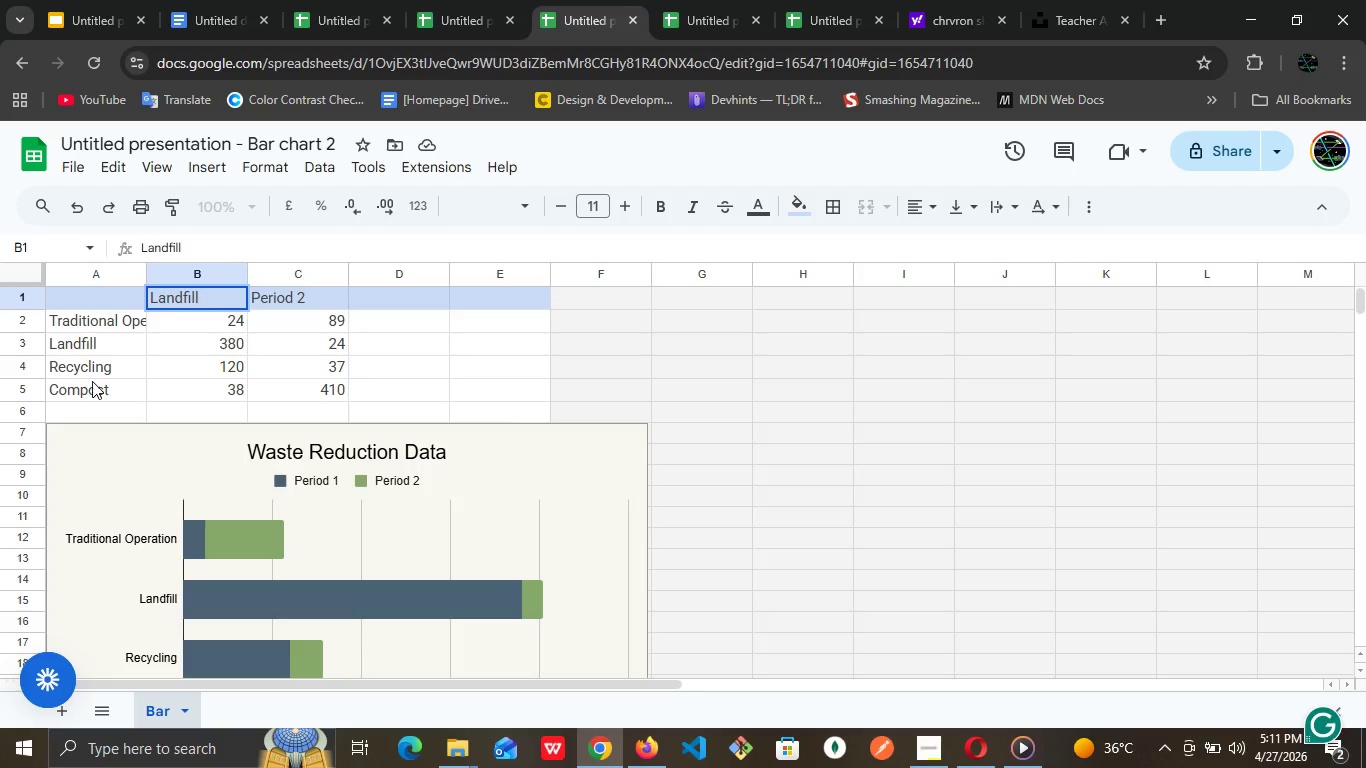 
wait(6.23)
 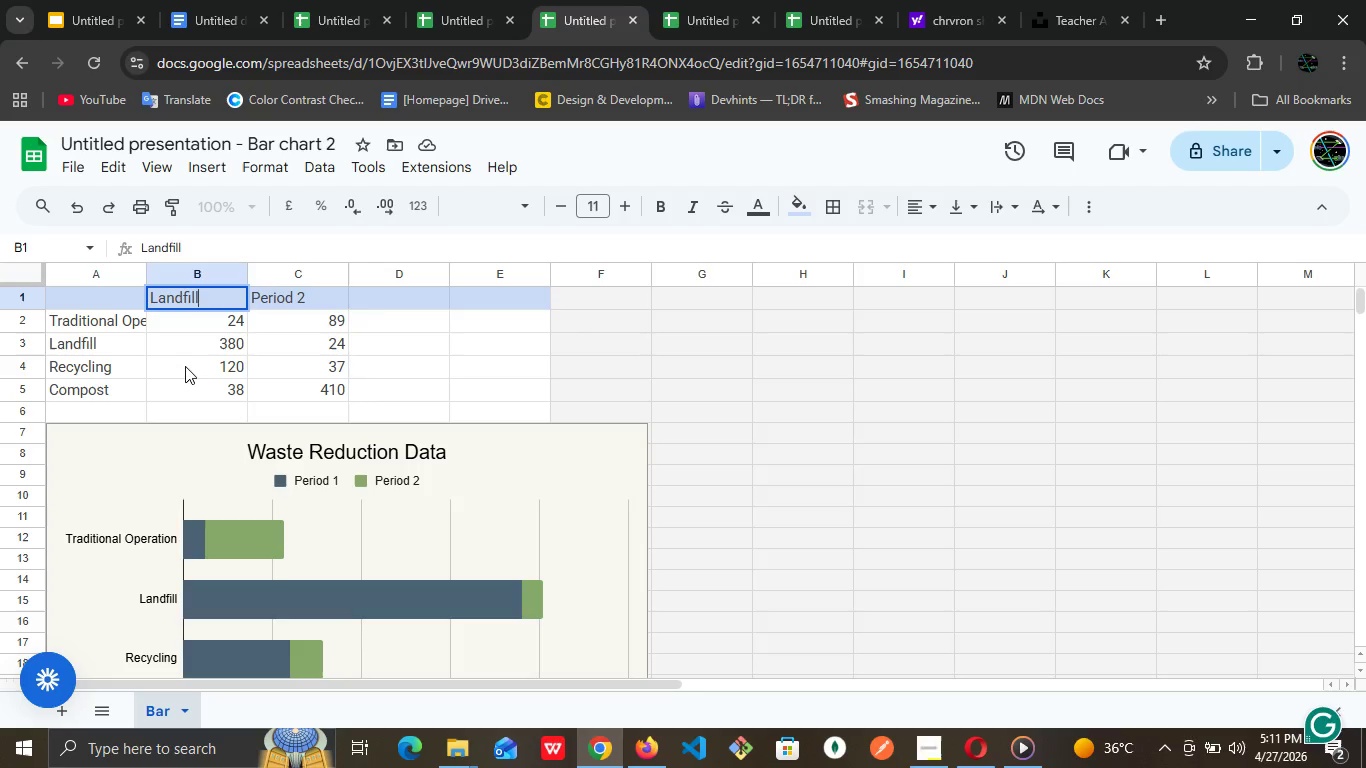 
double_click([96, 365])
 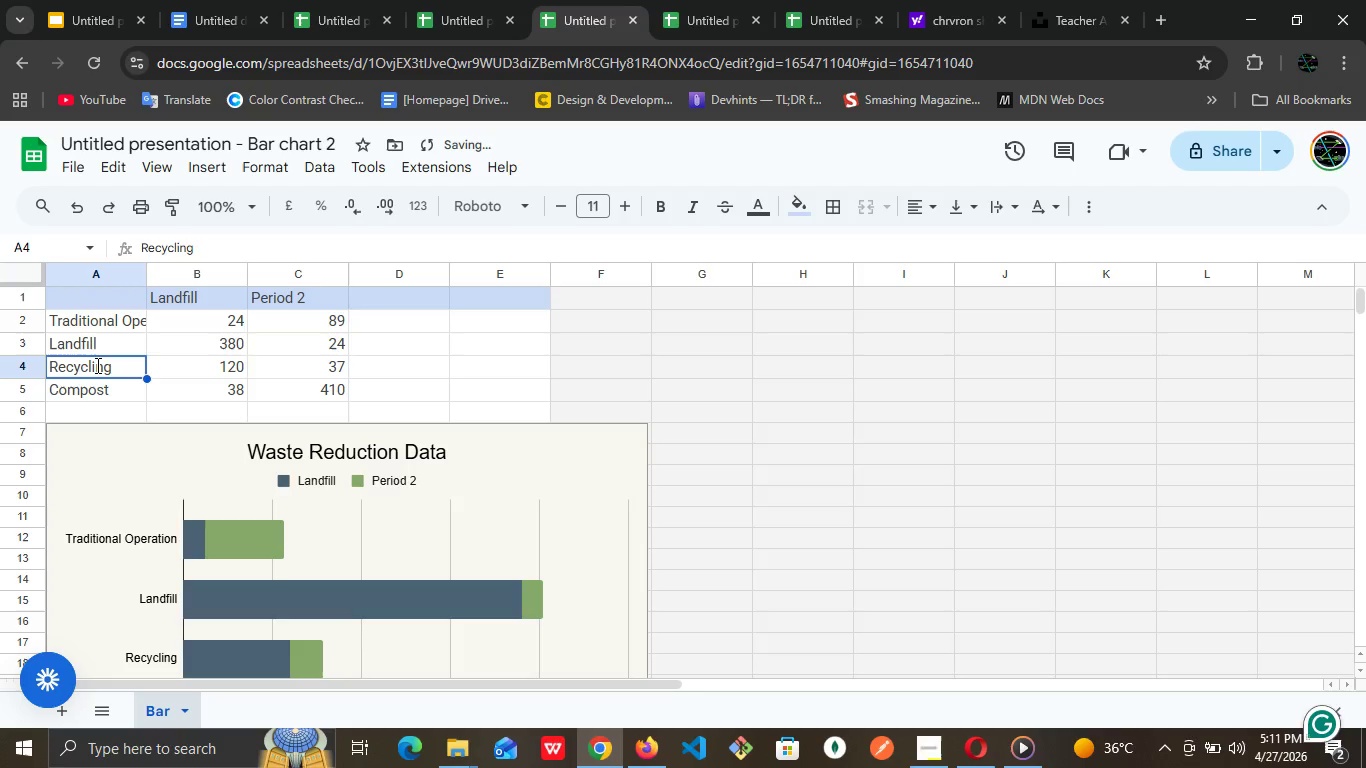 
triple_click([96, 365])
 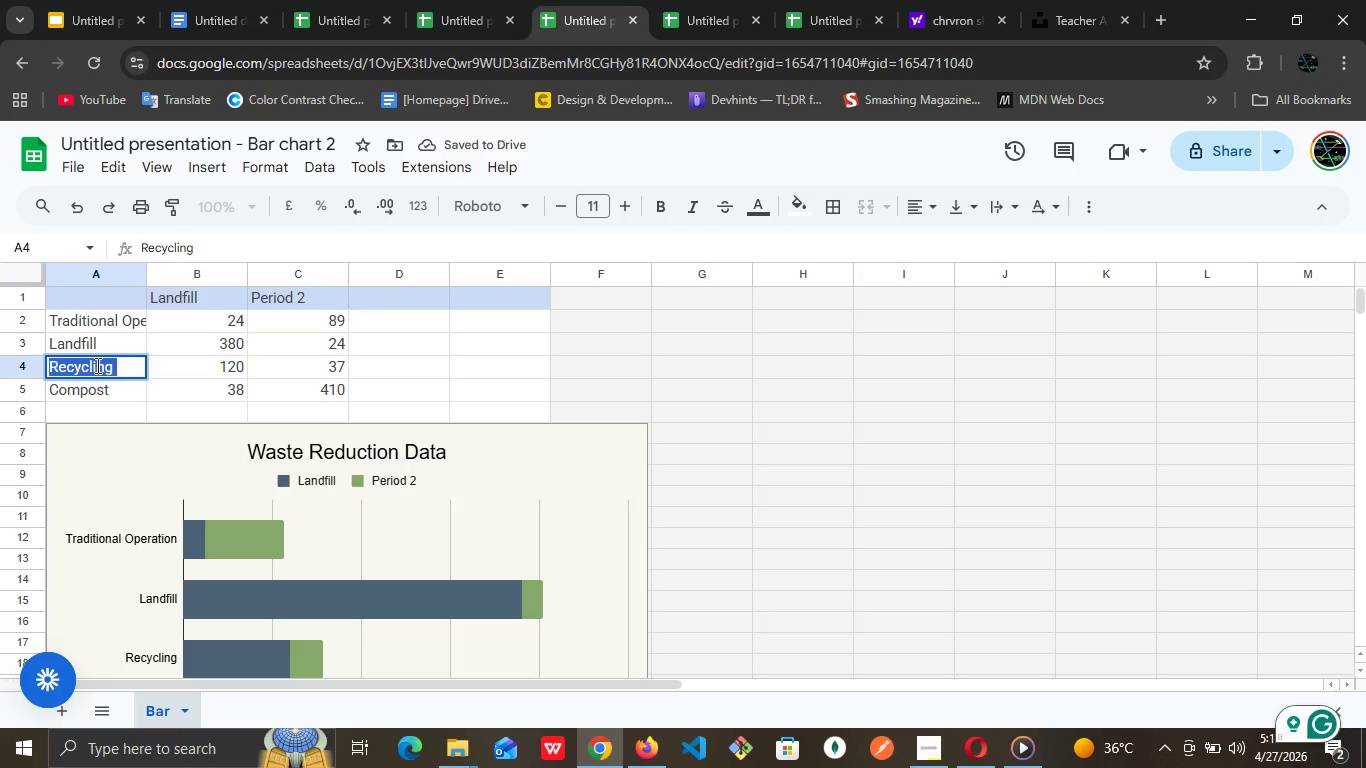 
key(Control+C)
 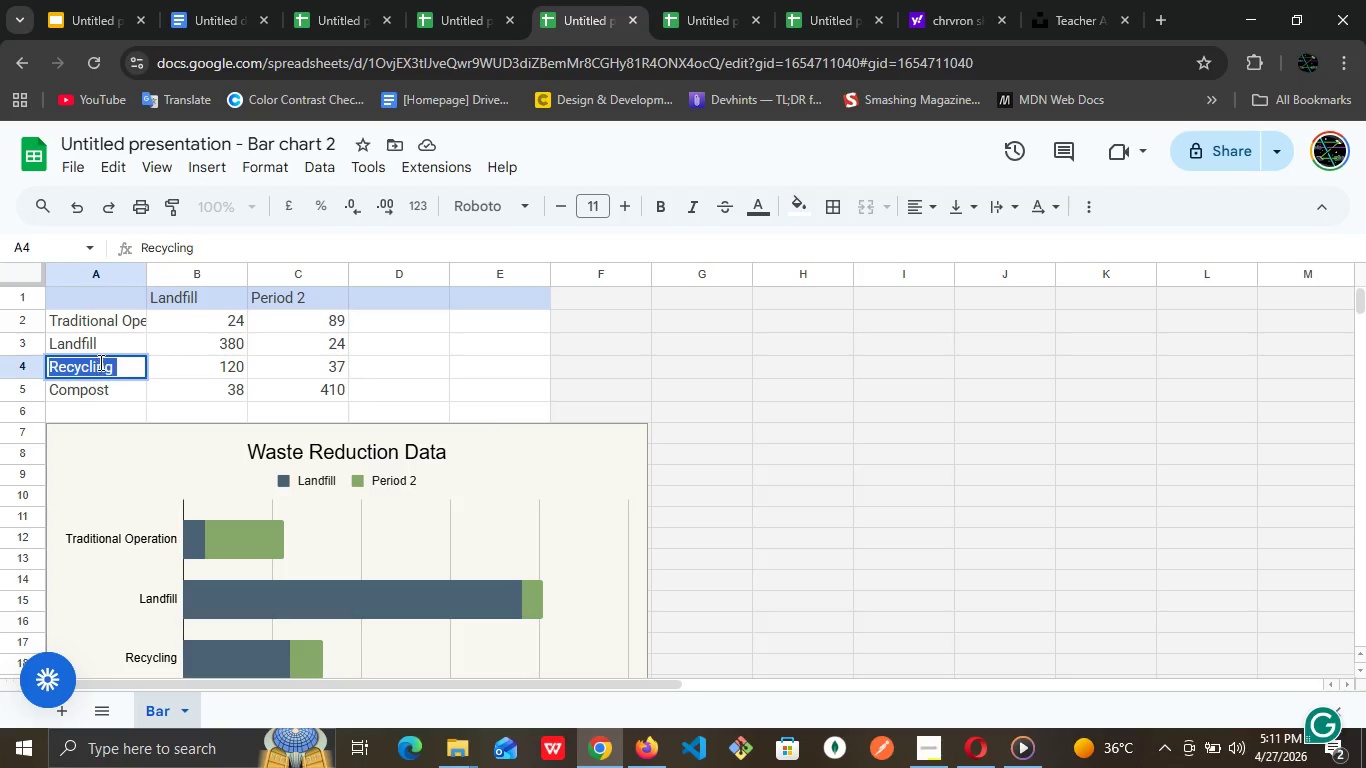 
double_click([284, 302])
 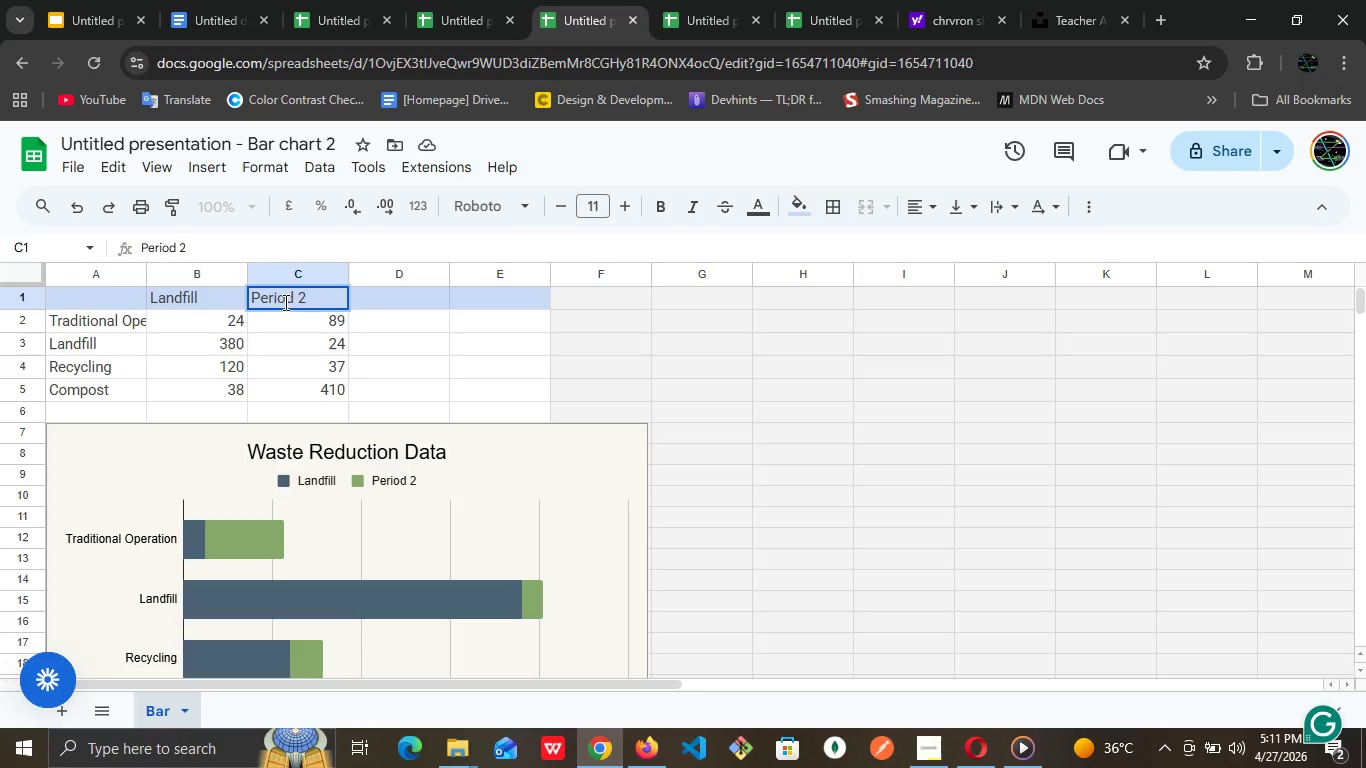 
left_click([284, 302])
 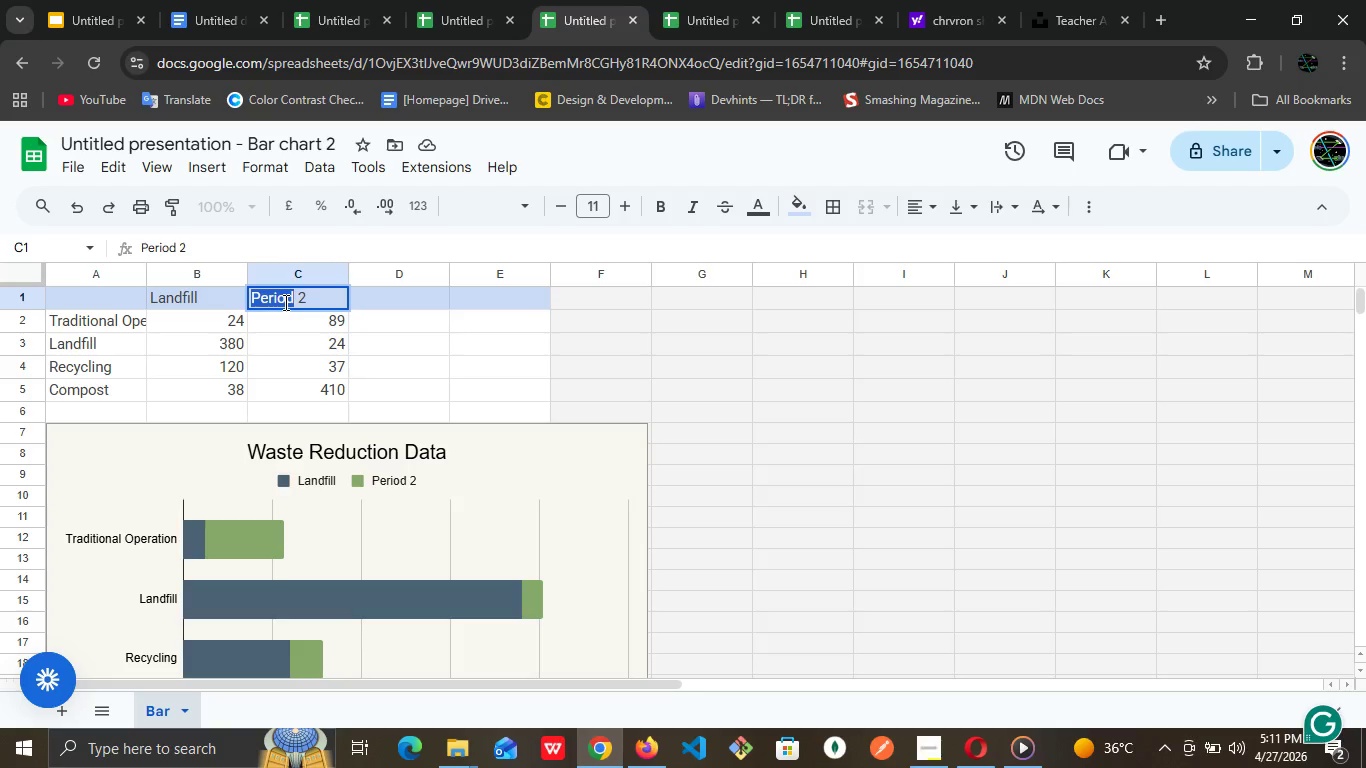 
double_click([284, 302])
 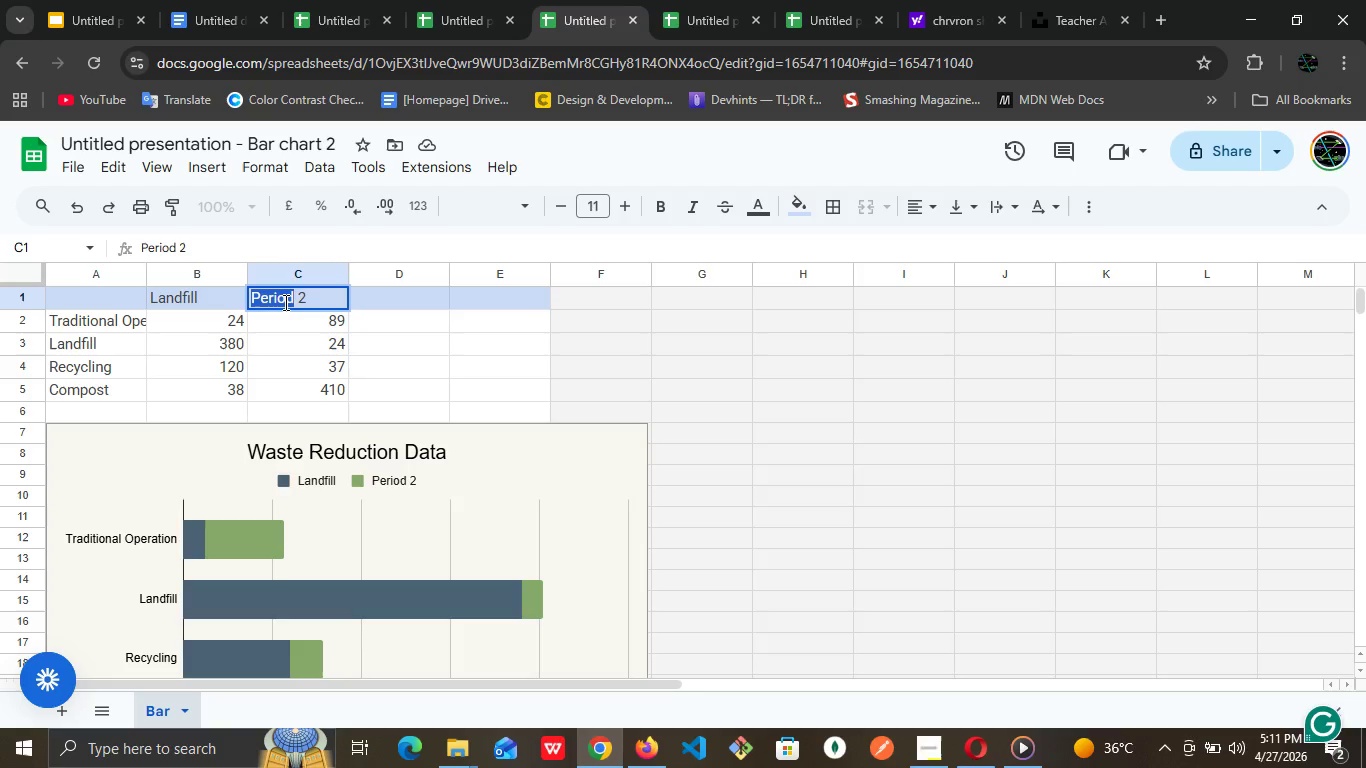 
key(Control+A)
 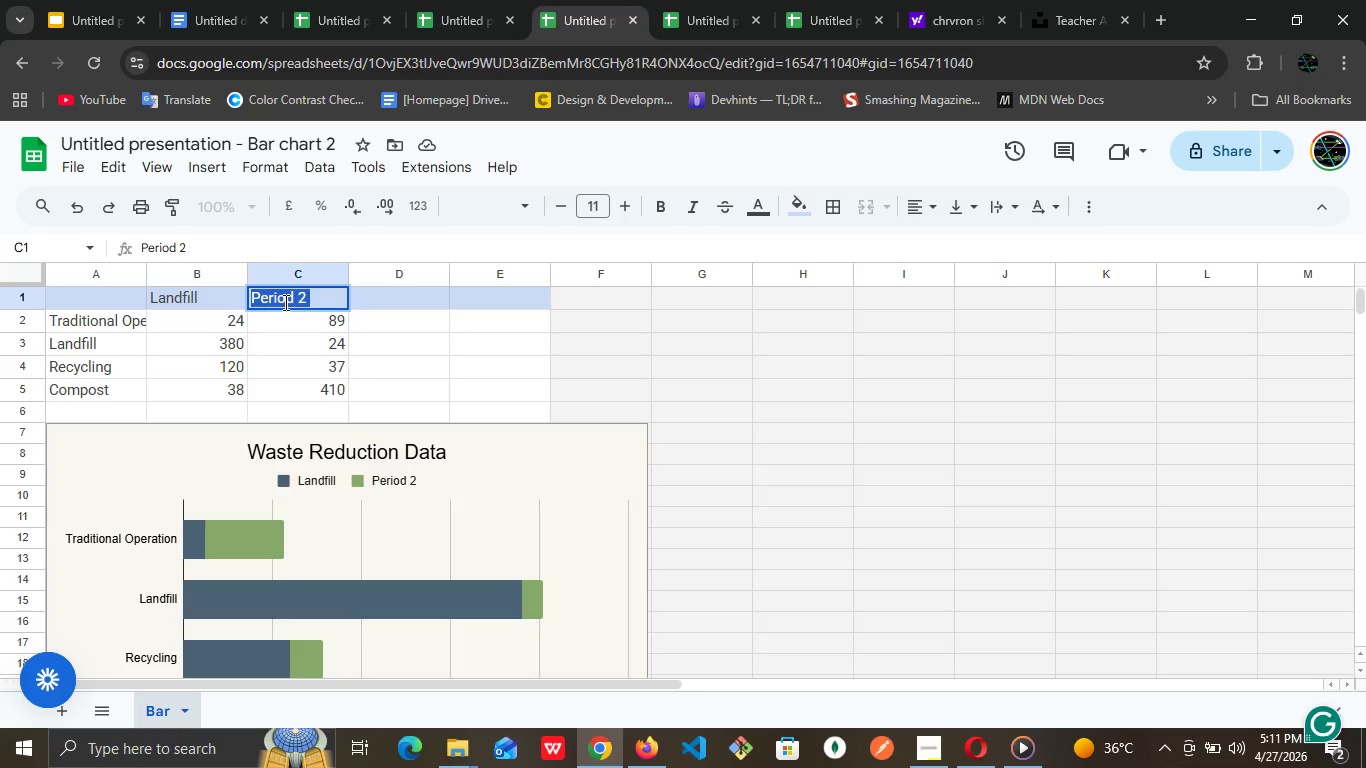 
hold_key(key=ControlLeft, duration=0.53)
 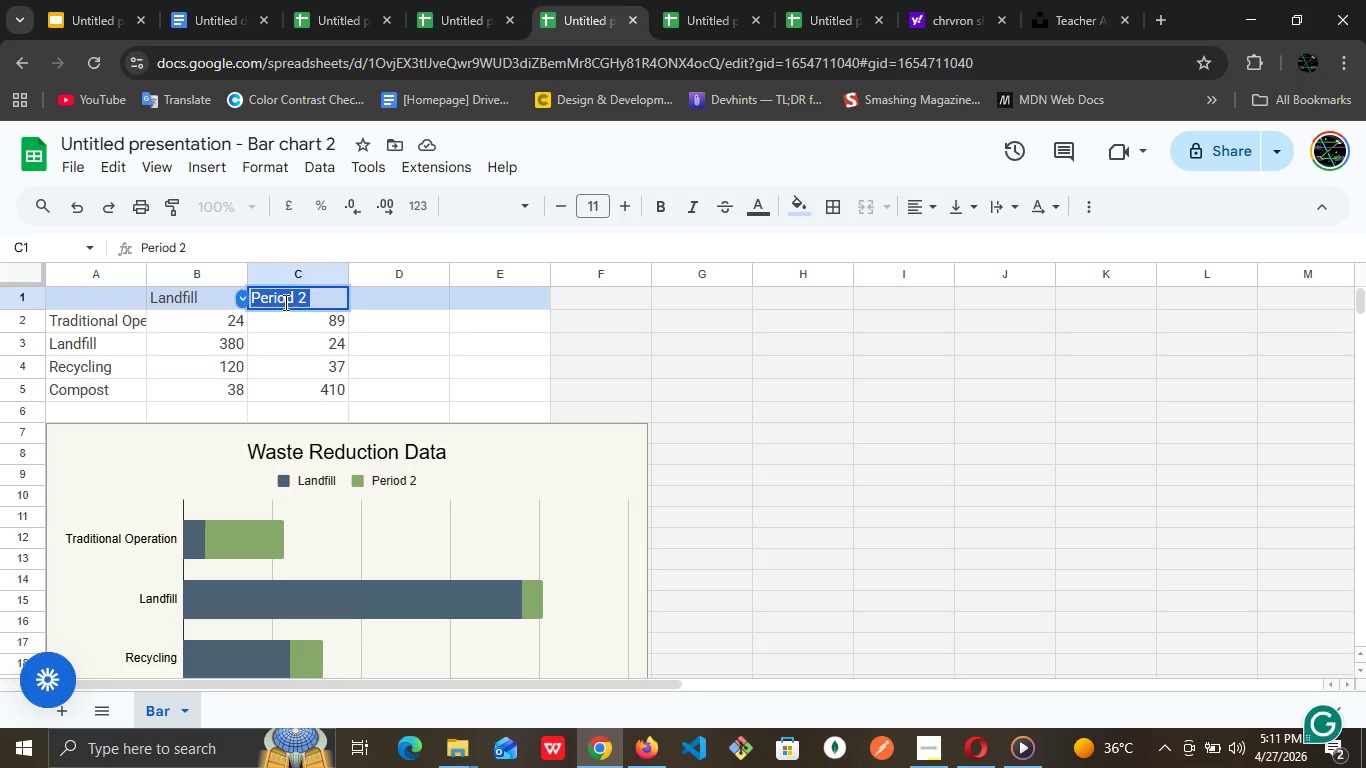 
key(Control+V)
 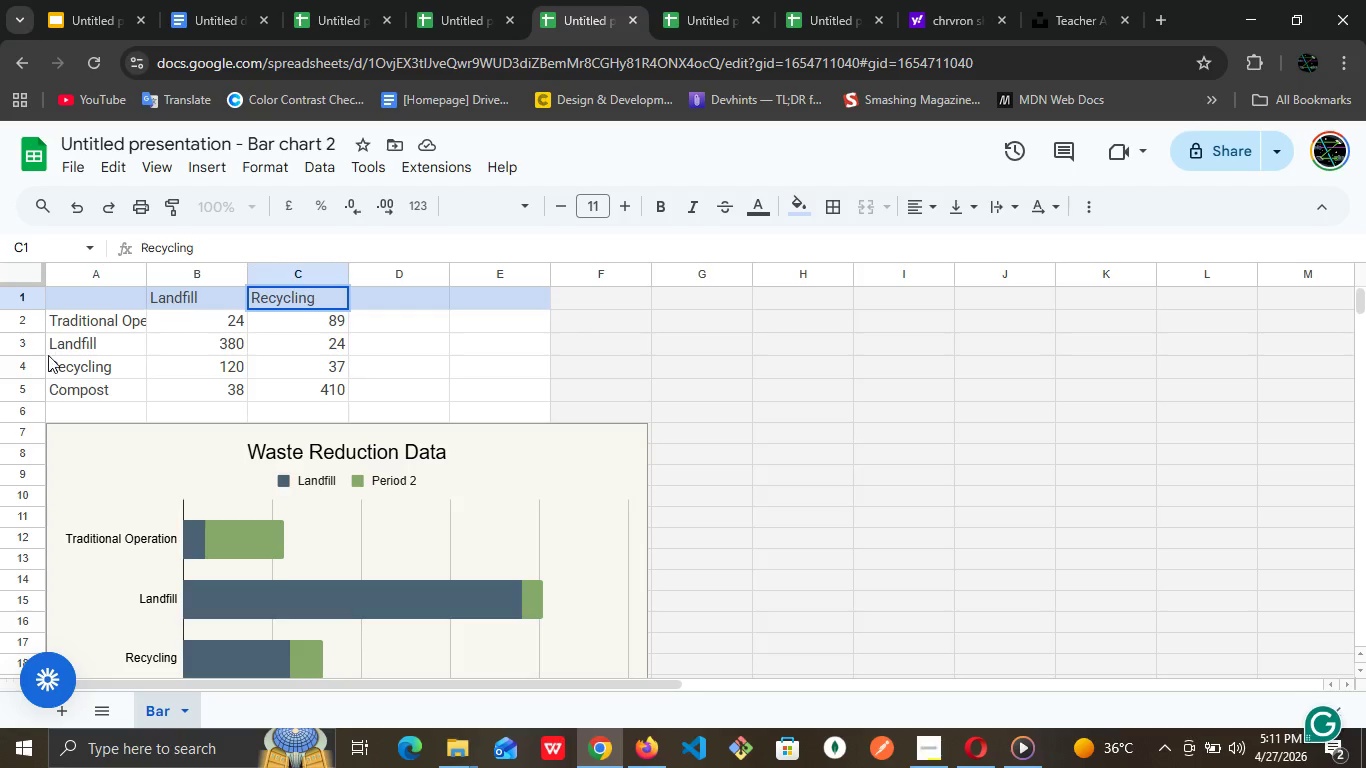 
left_click([78, 351])
 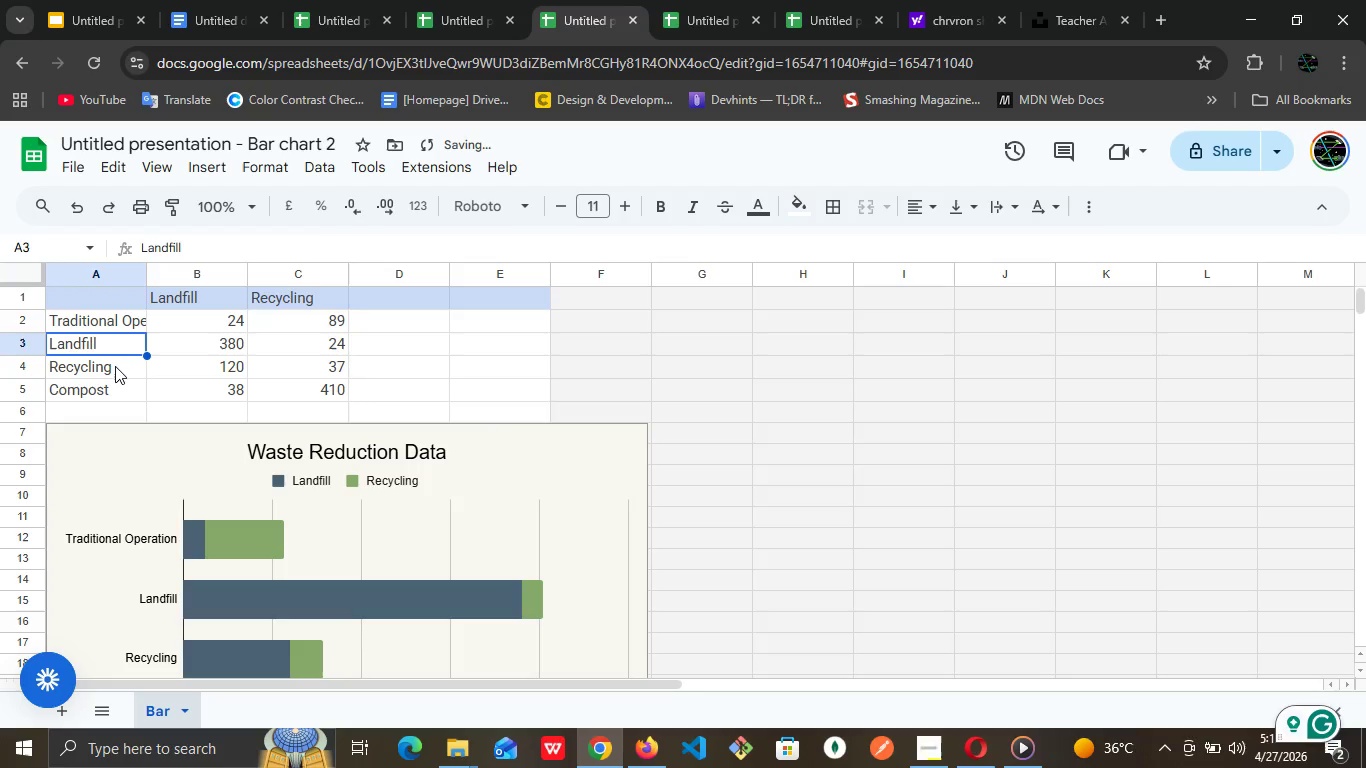 
double_click([116, 373])
 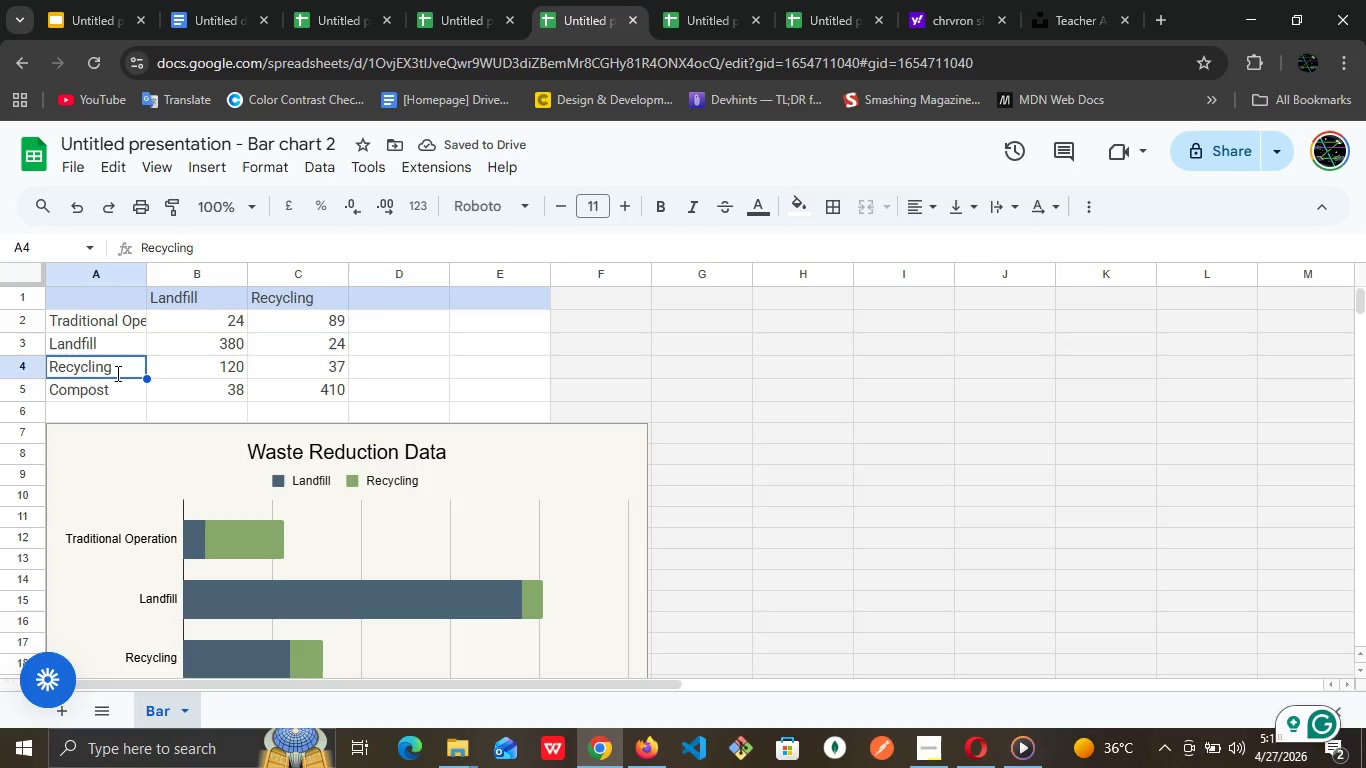 
triple_click([116, 373])
 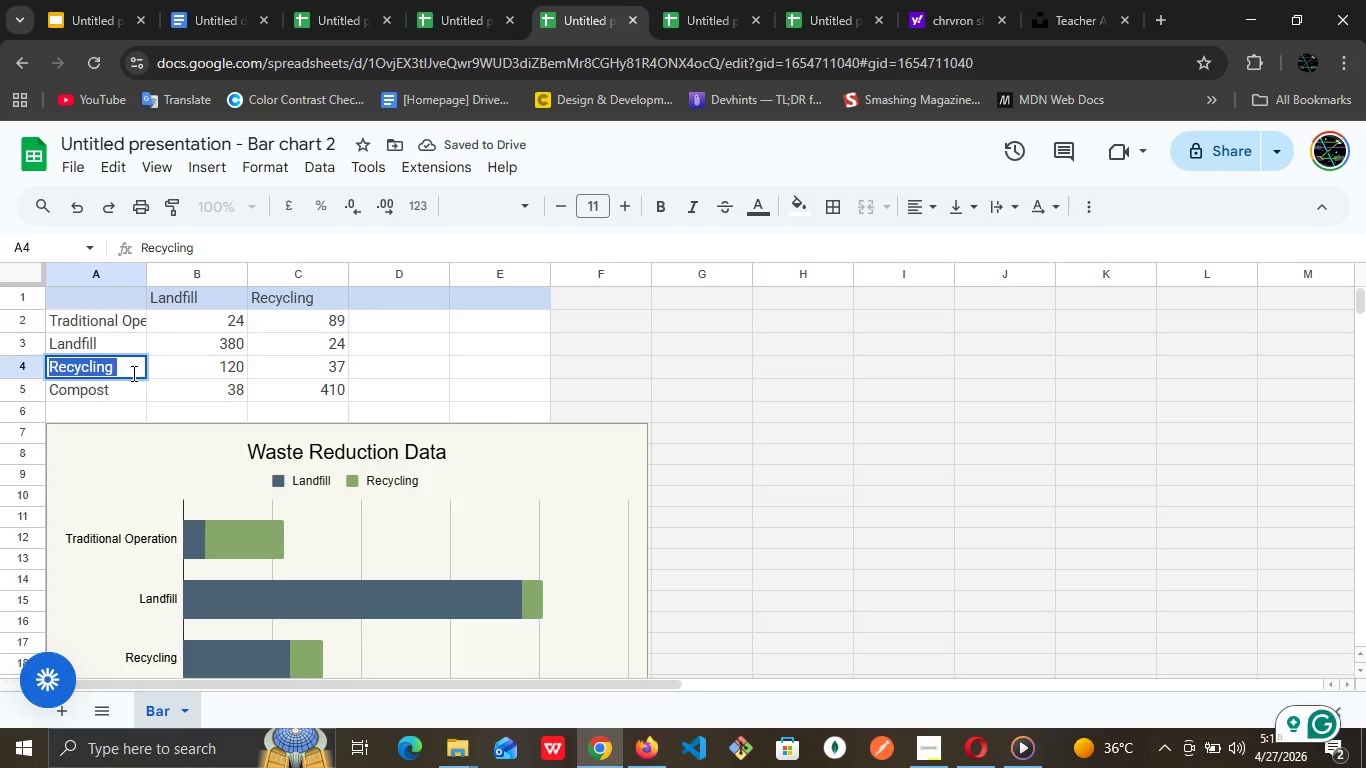 
right_click([133, 373])
 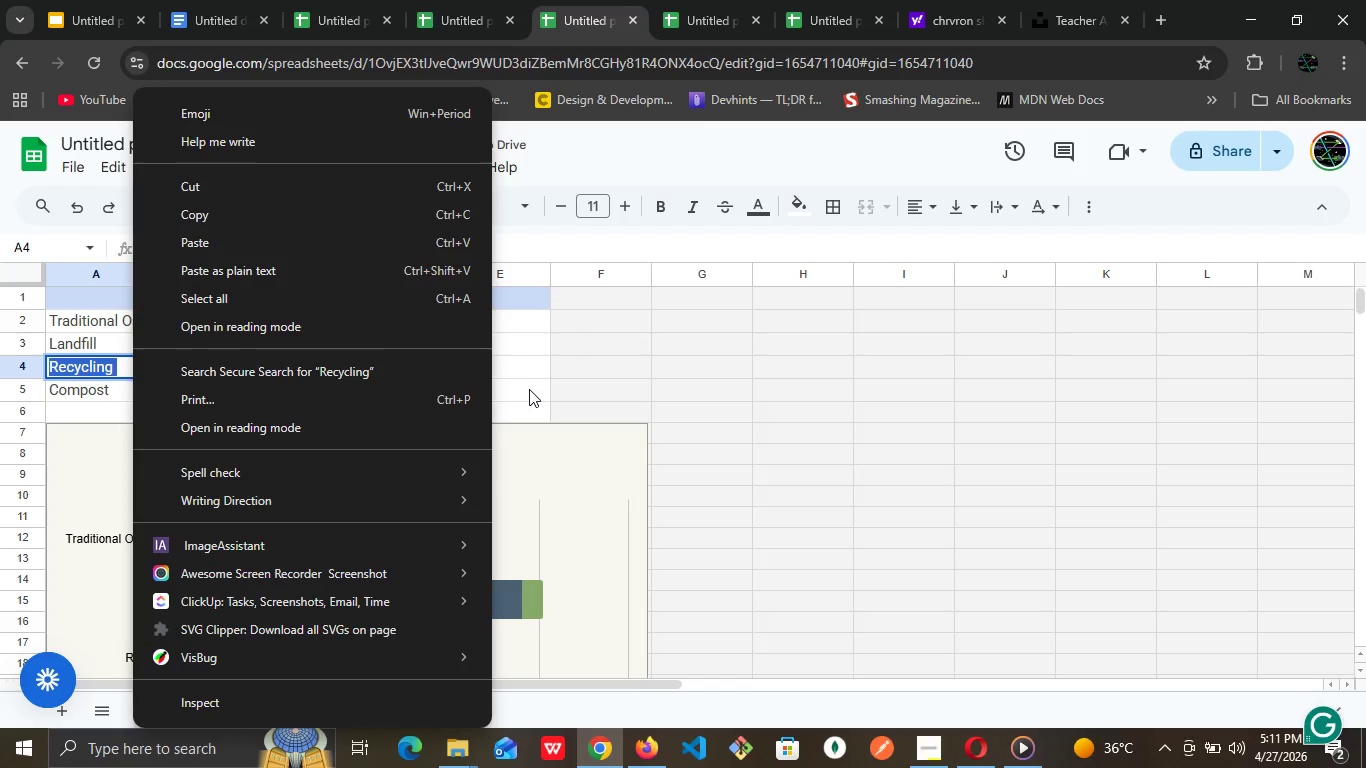 
left_click([542, 374])
 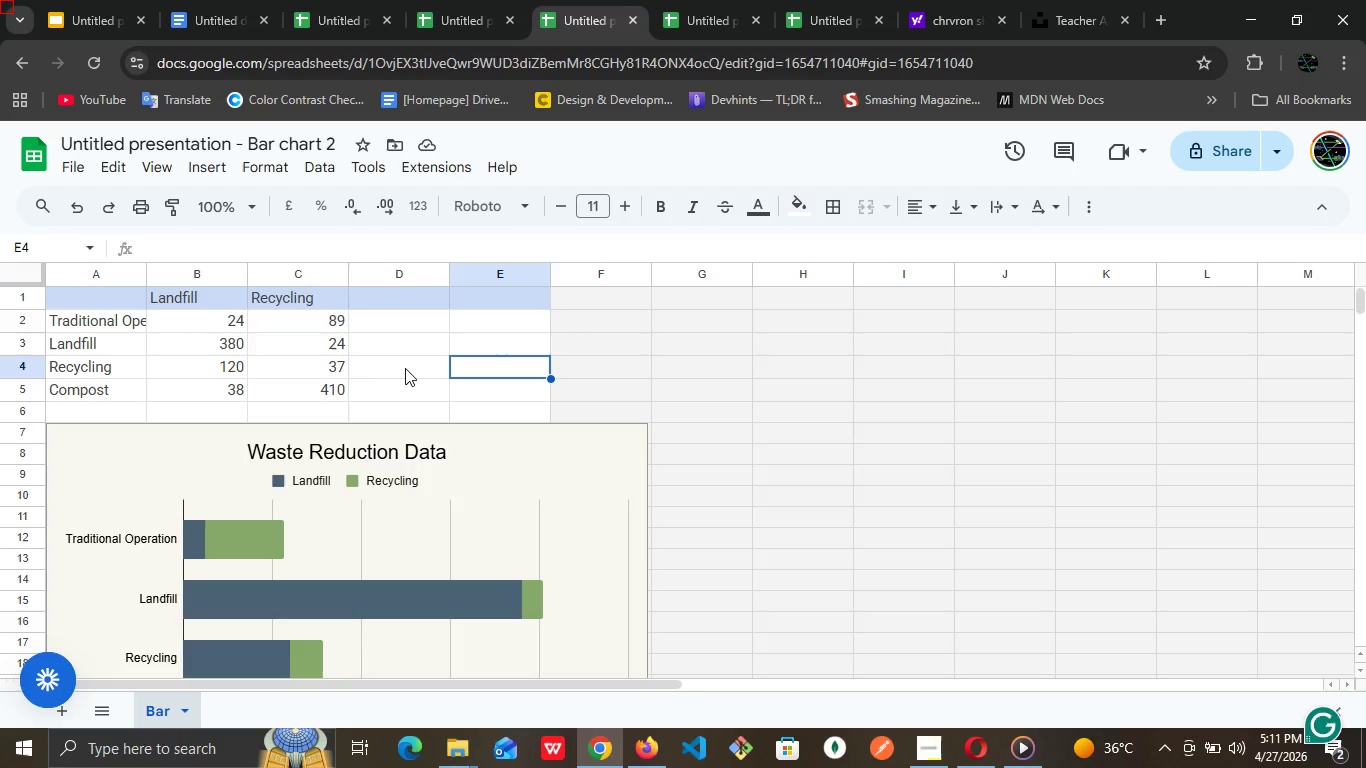 
right_click([405, 368])
 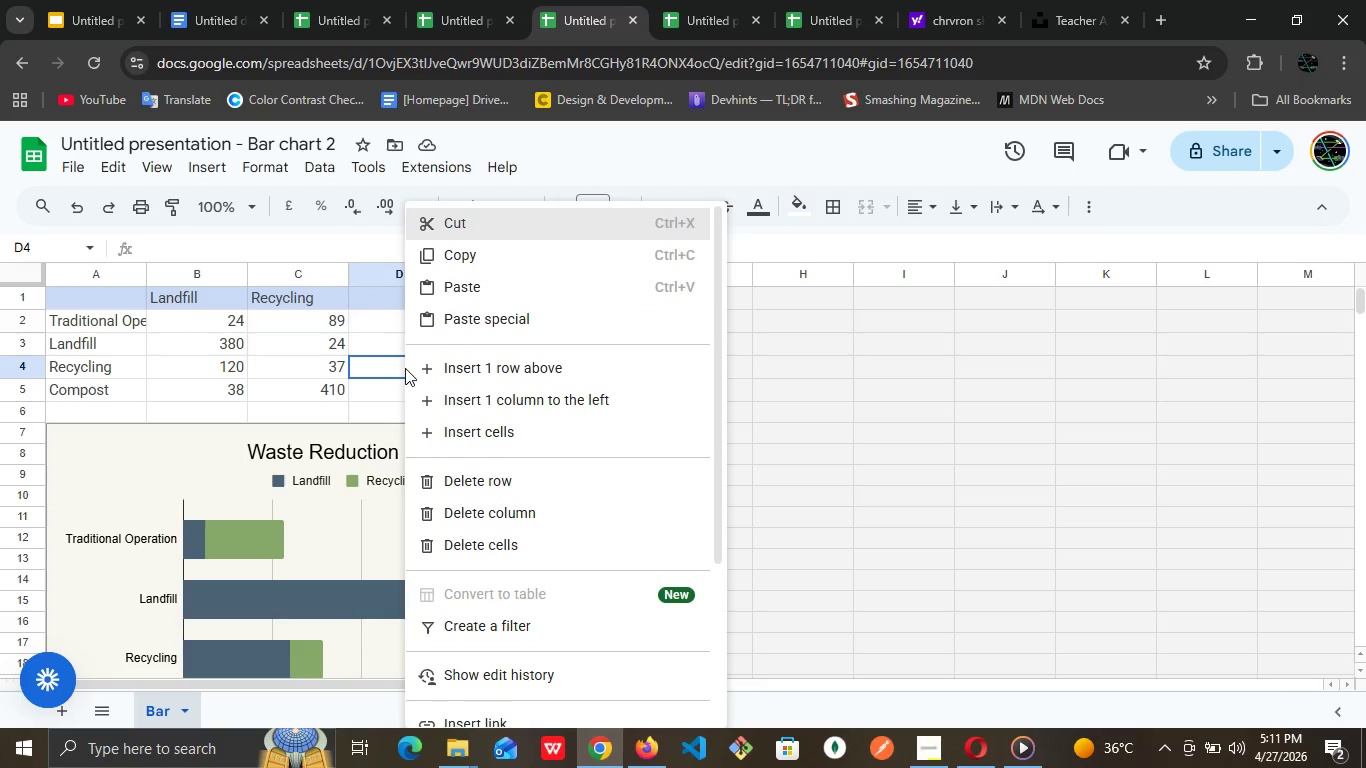 
right_click([405, 368])
 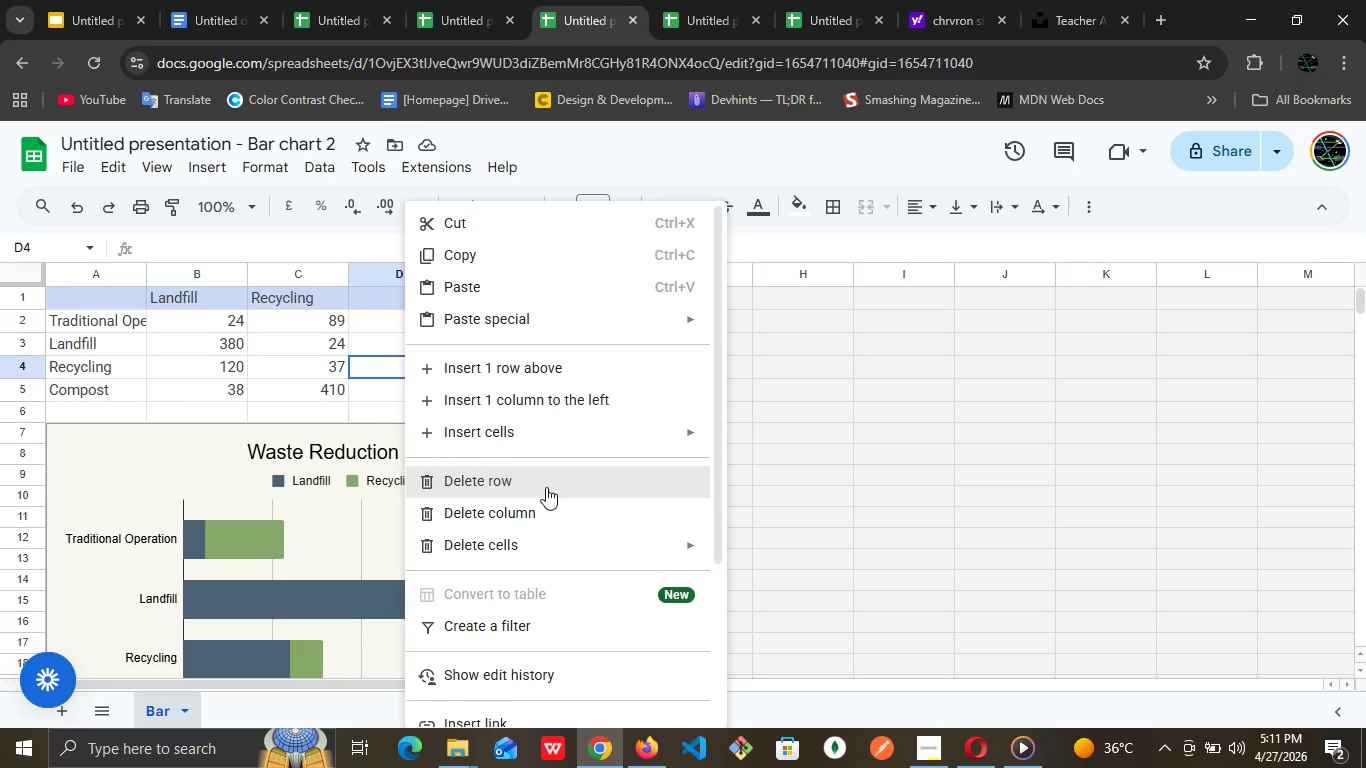 
left_click([546, 487])
 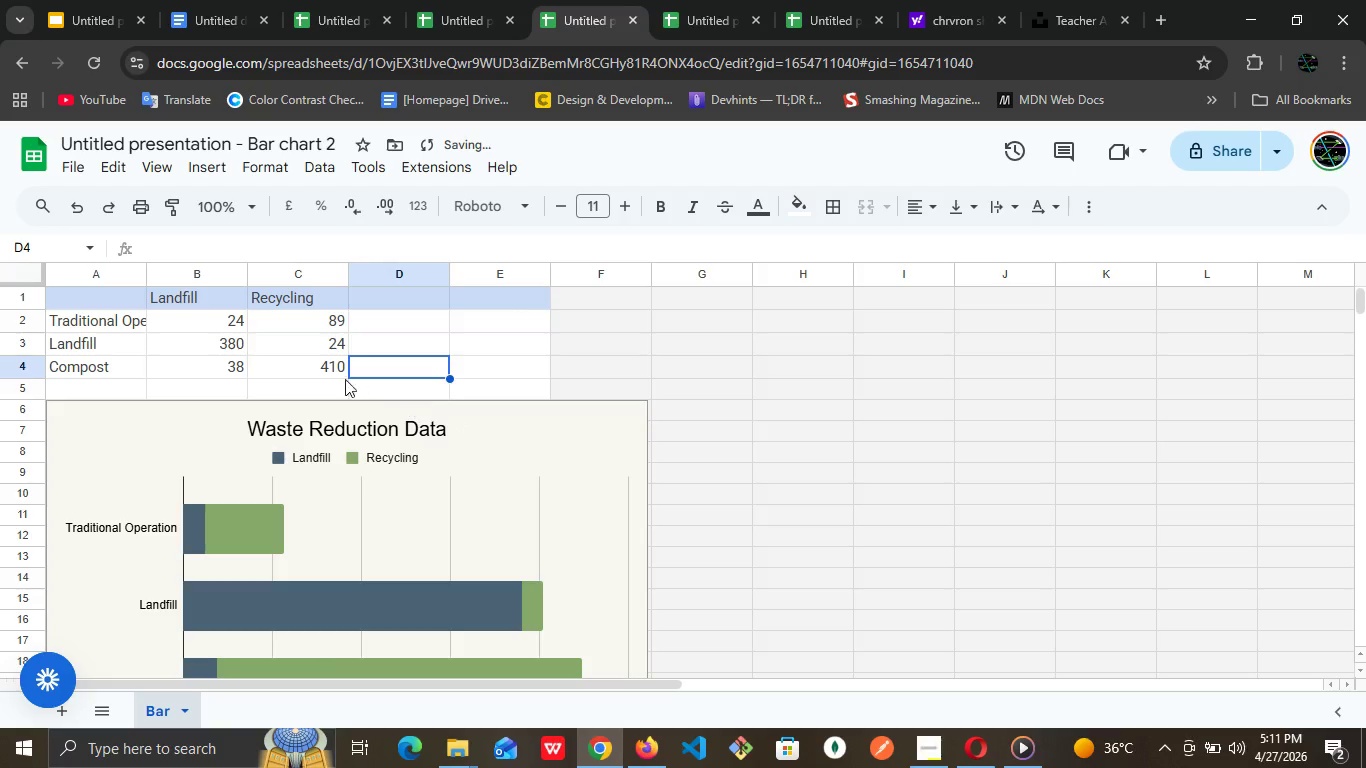 
left_click([321, 366])
 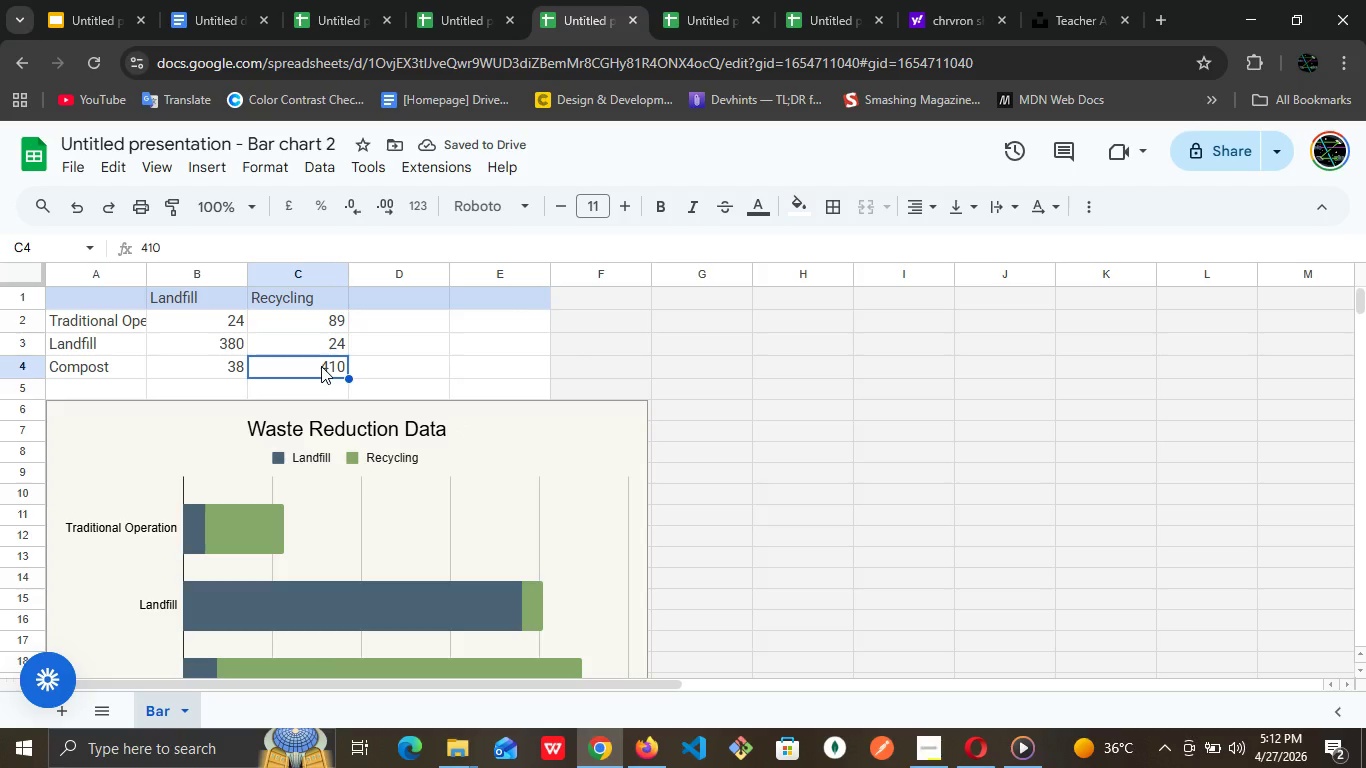 
right_click([321, 366])
 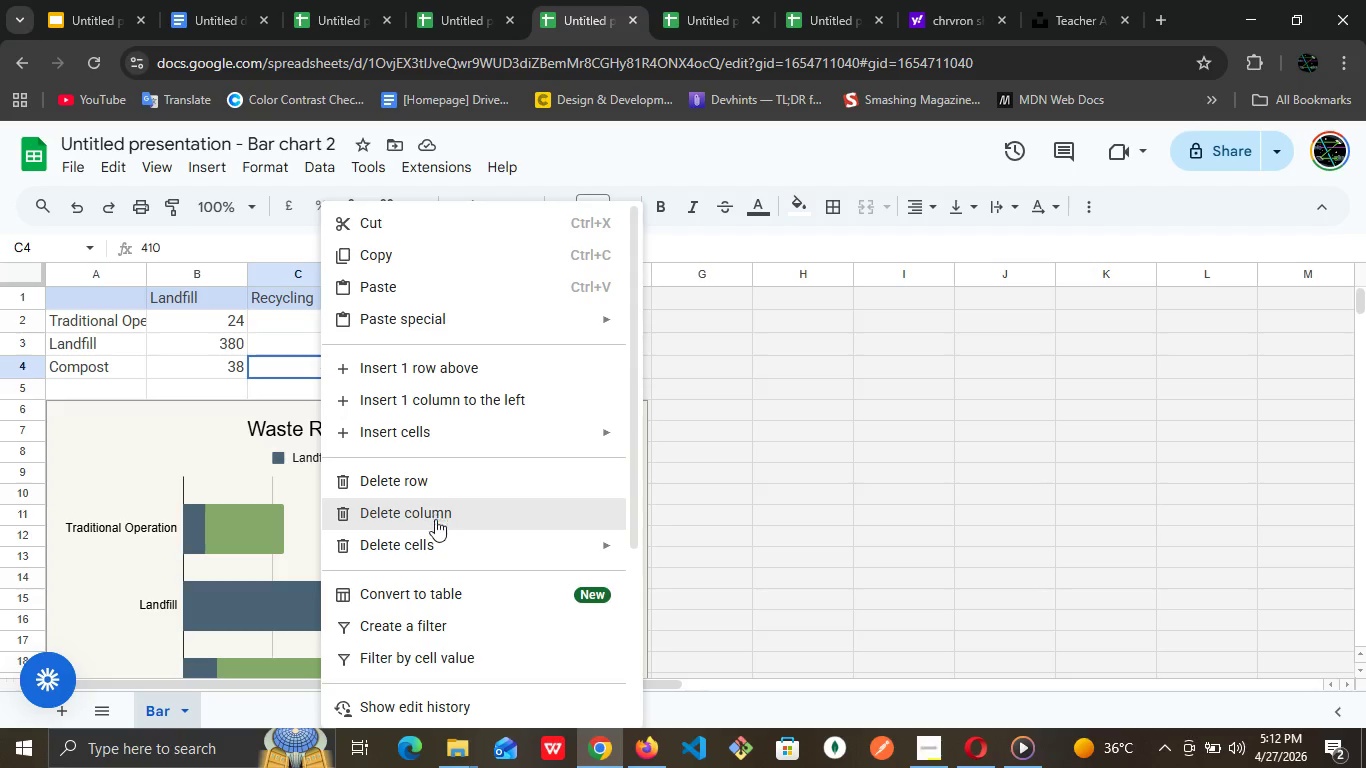 
left_click([443, 486])
 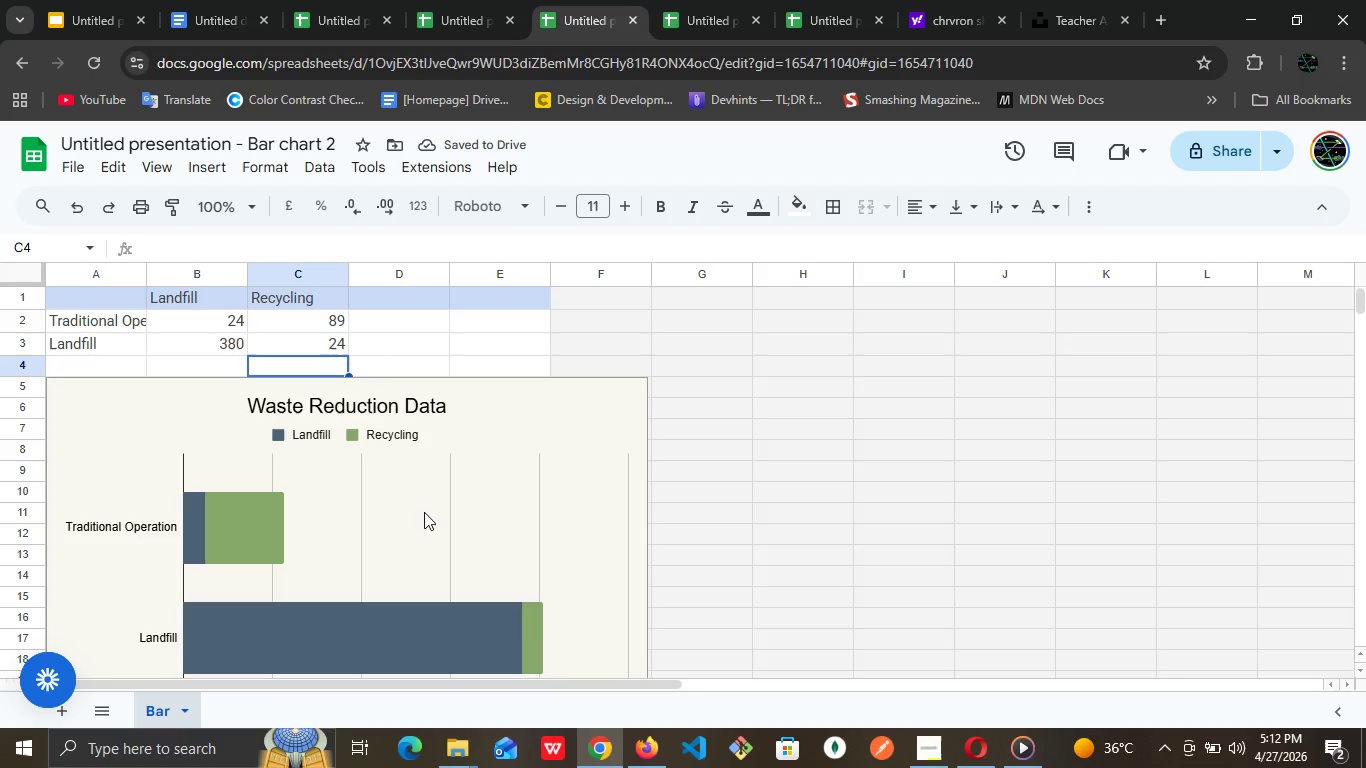 
wait(5.27)
 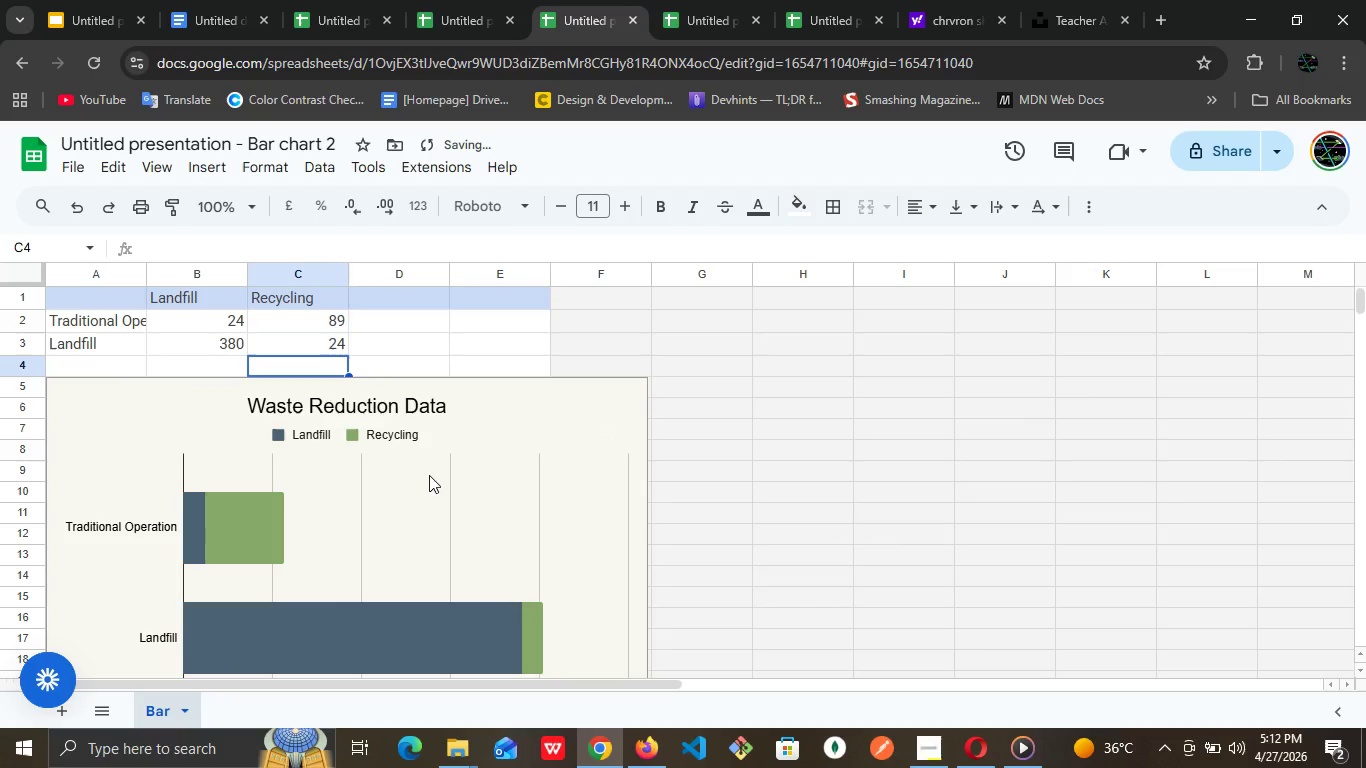 
scroll: coordinate [609, 533], scroll_direction: down, amount: 1.0
 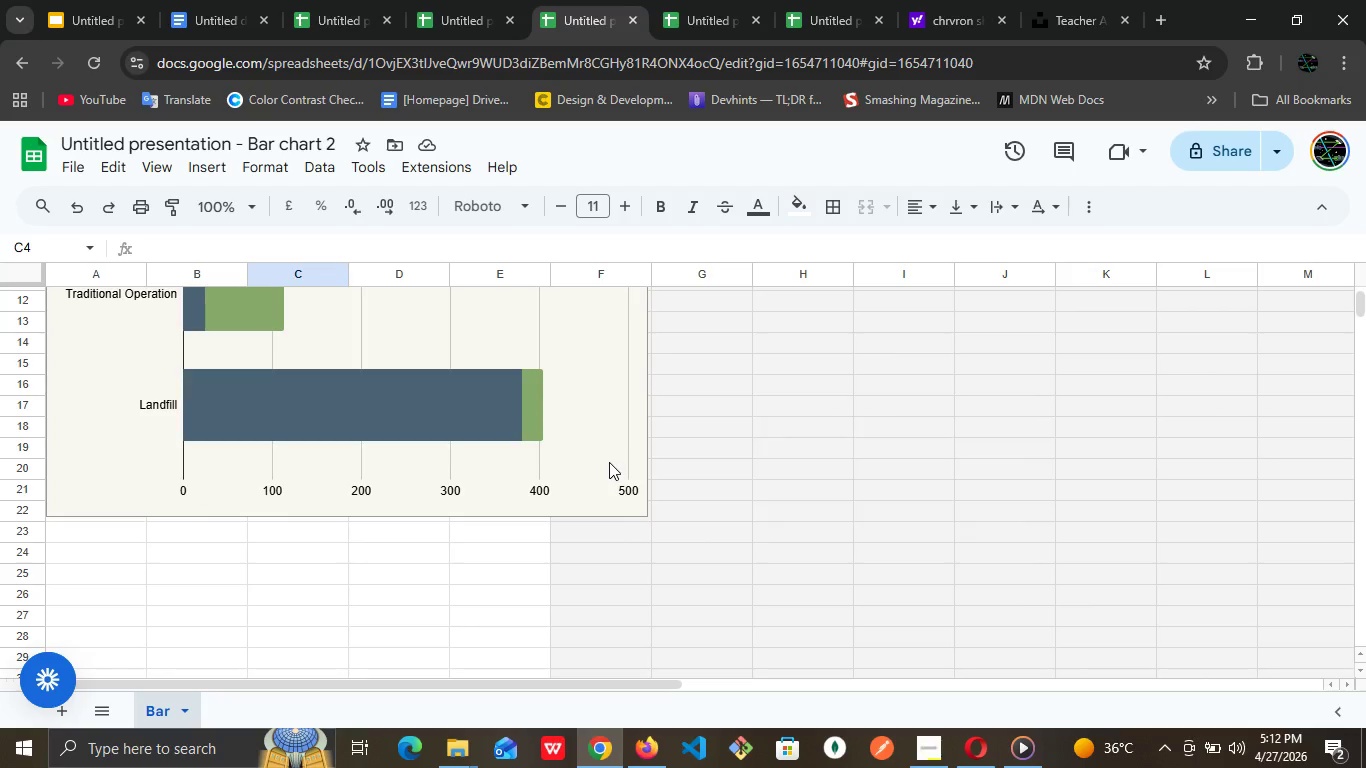 
scroll: coordinate [609, 462], scroll_direction: up, amount: 1.0
 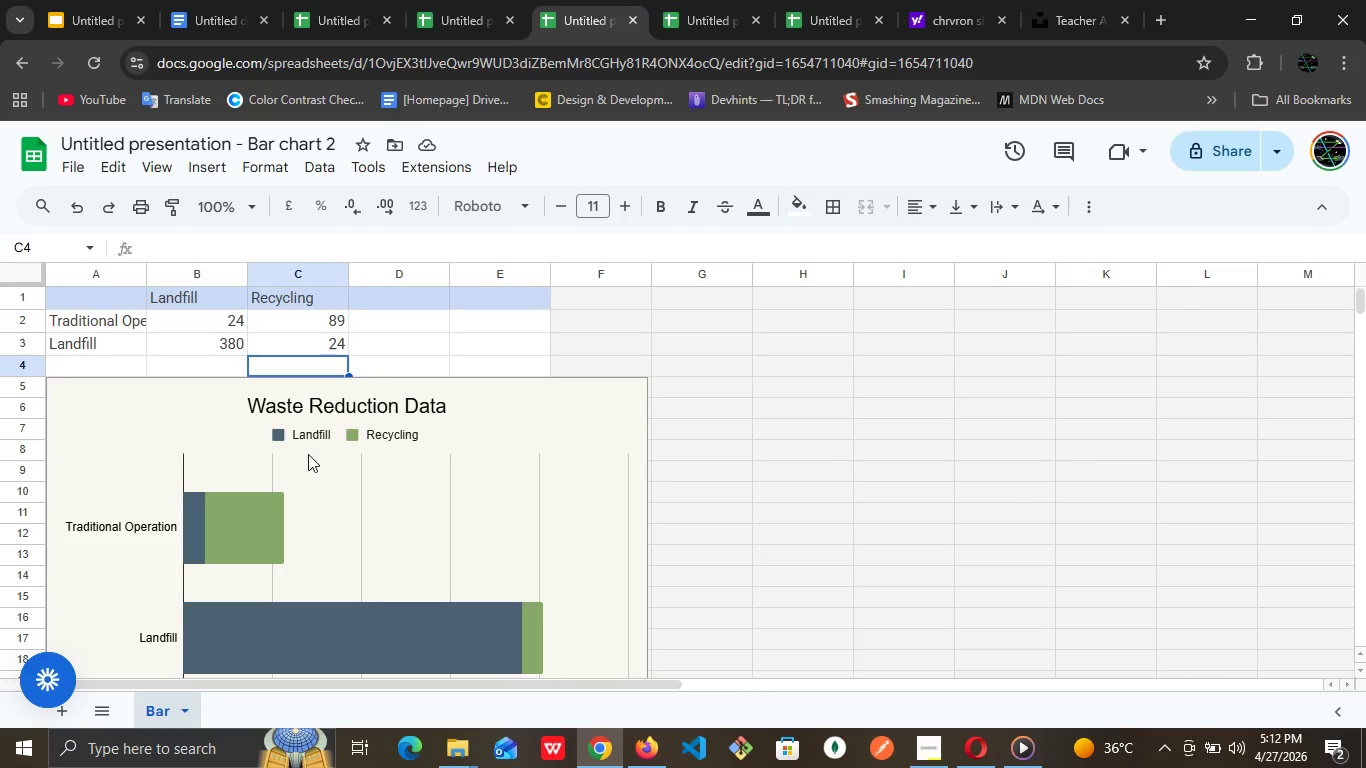 
wait(10.52)
 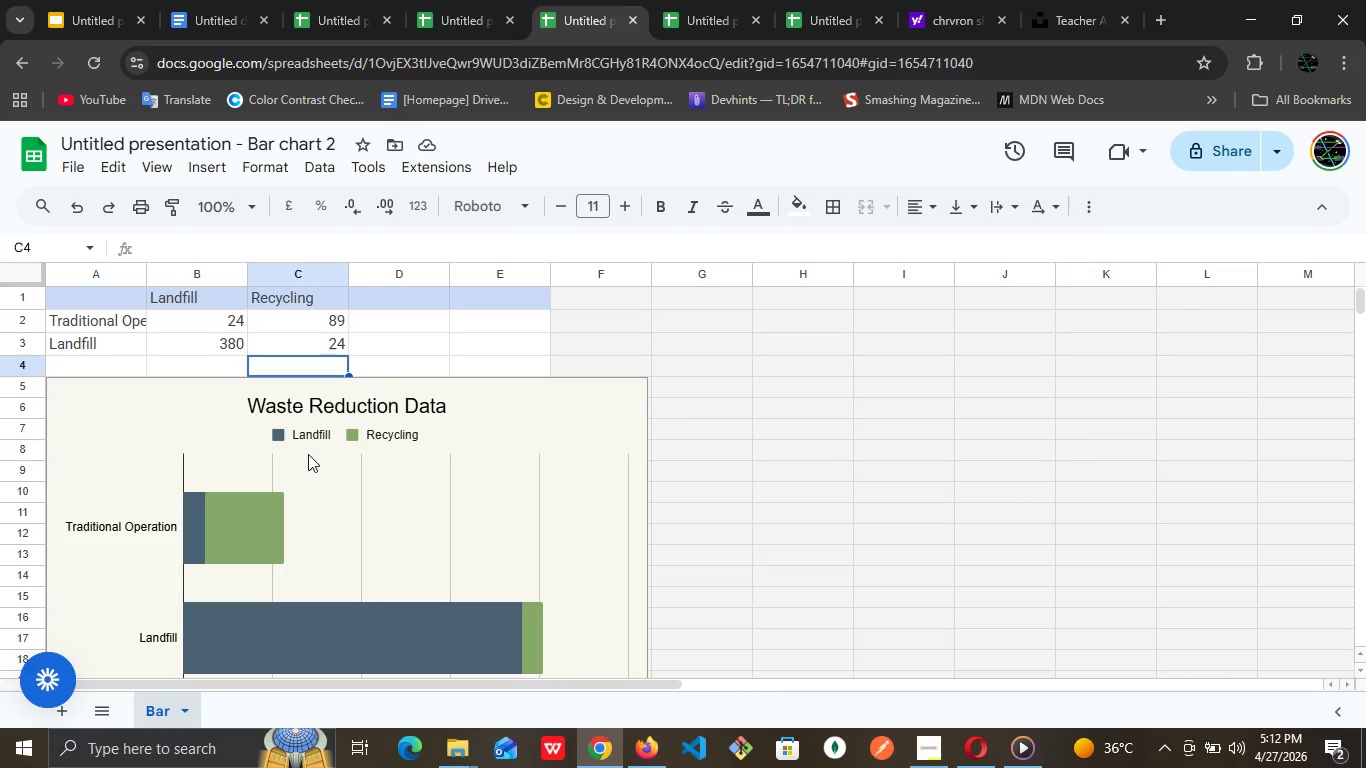 
left_click([401, 289])
 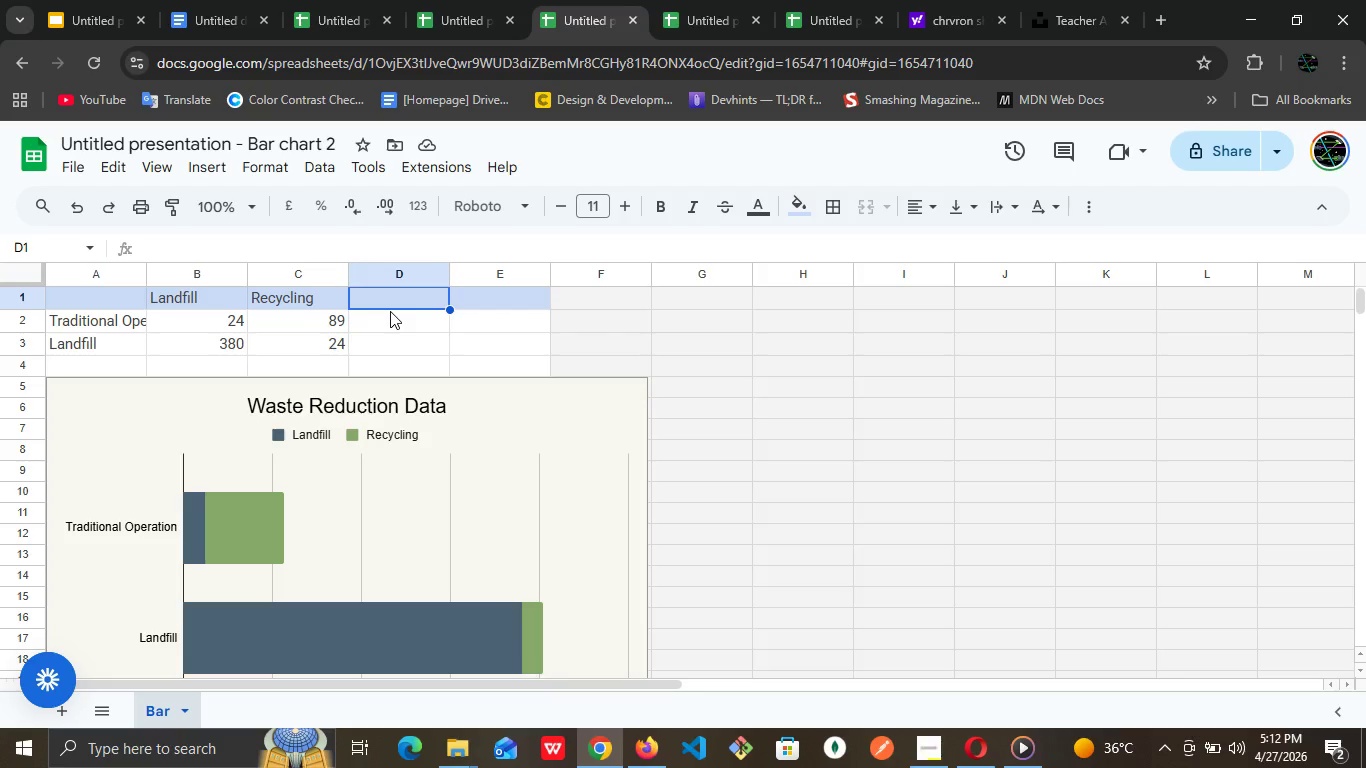 
double_click([409, 309])
 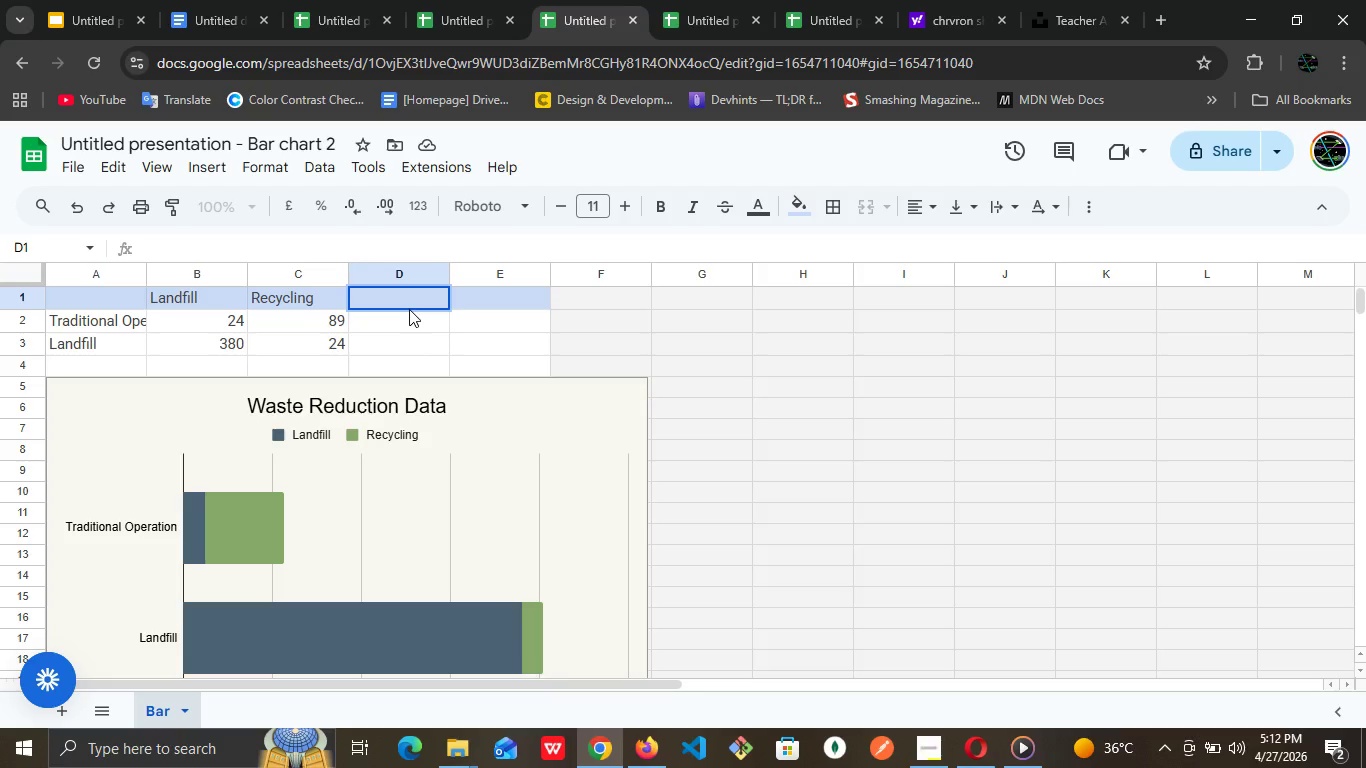 
left_click([409, 309])
 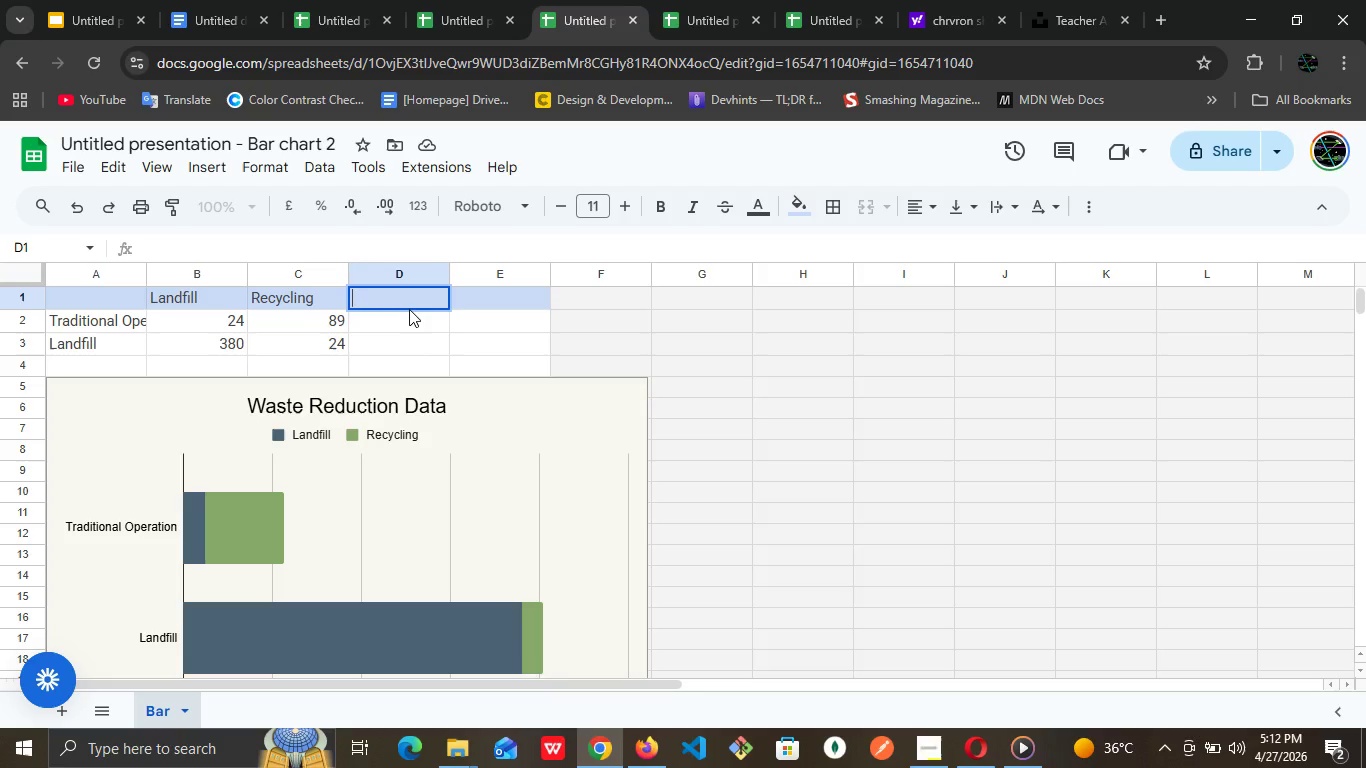 
type(Total )
 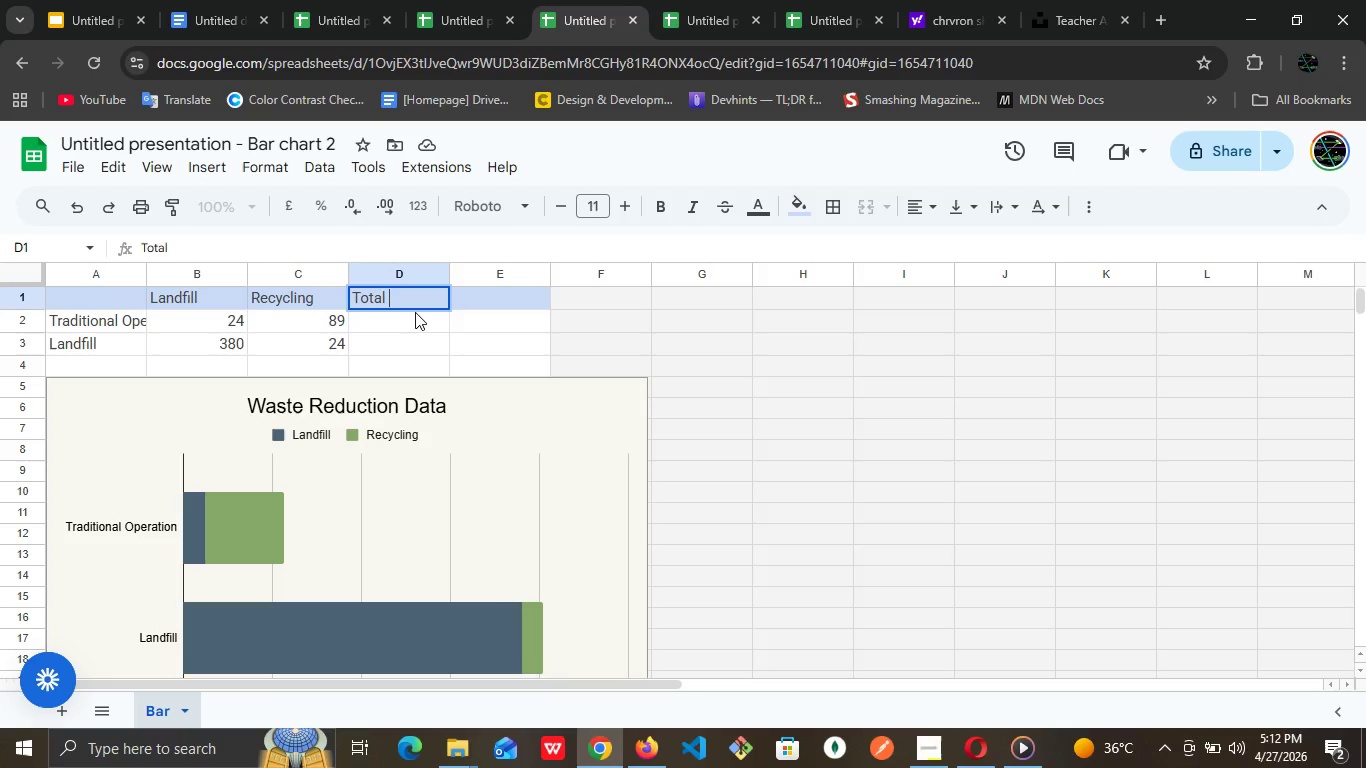 
left_click([414, 311])
 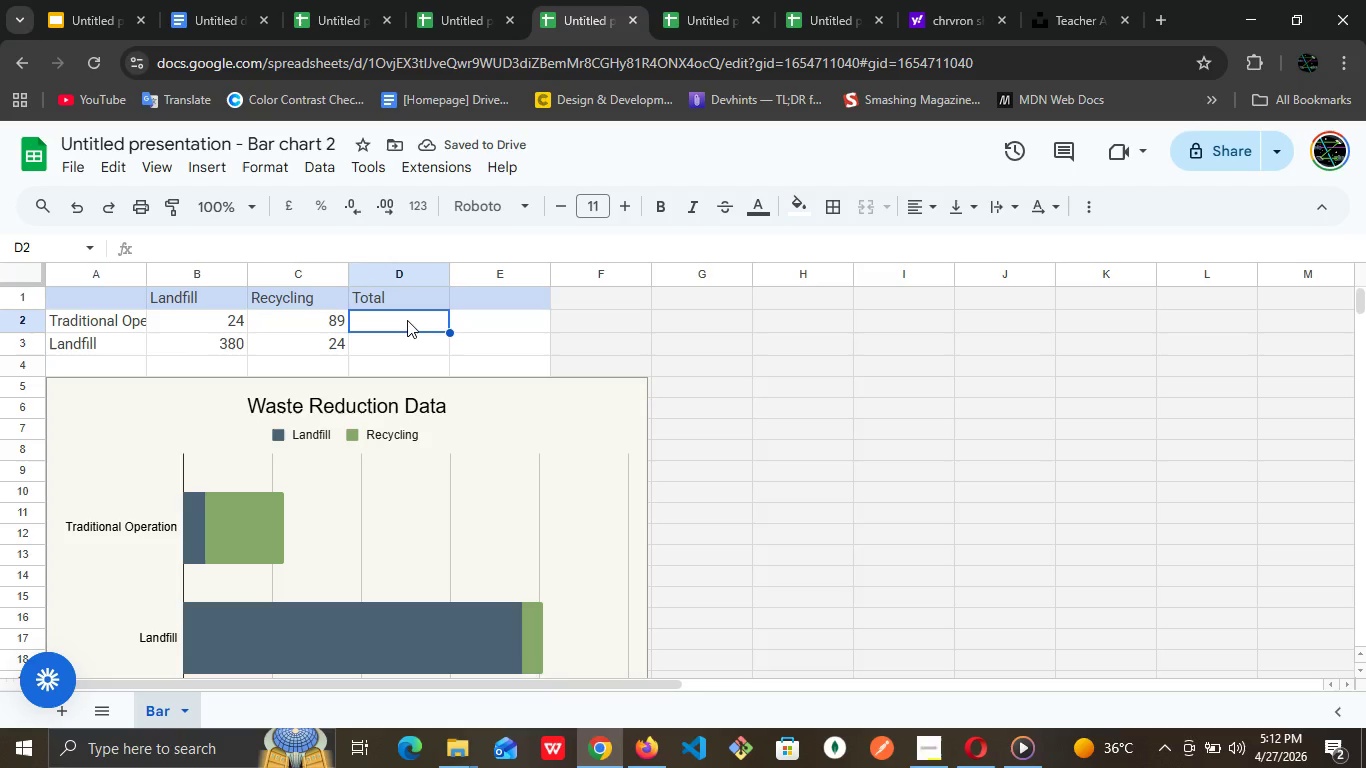 
type(78)
 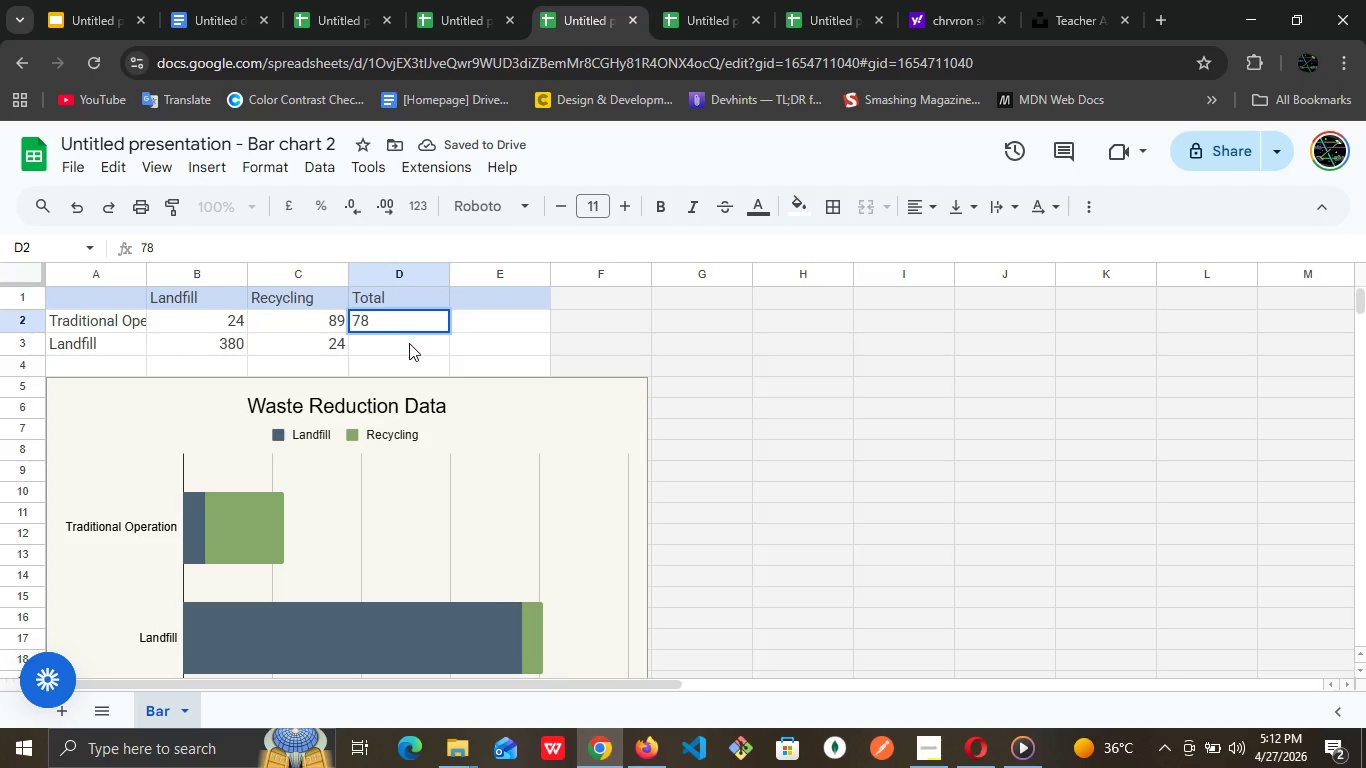 
left_click([409, 343])
 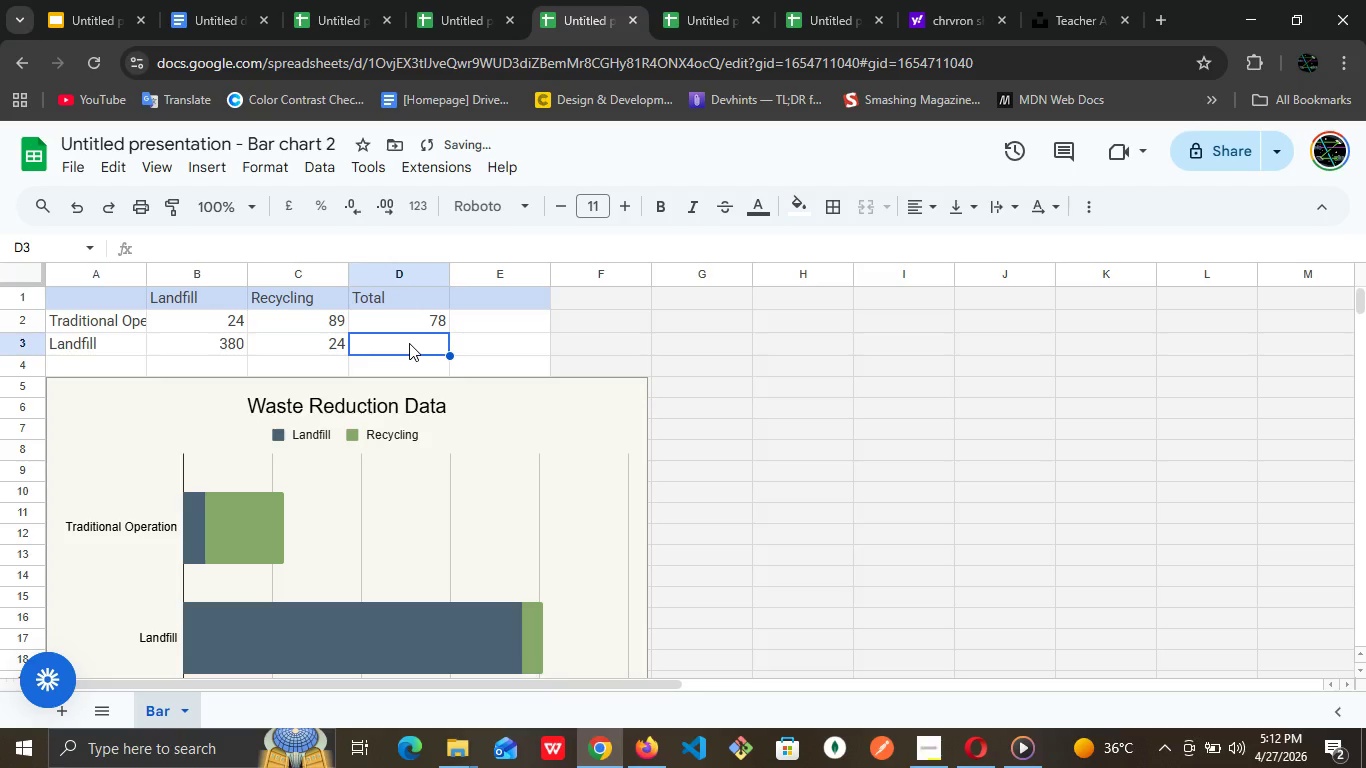 
type(55)
 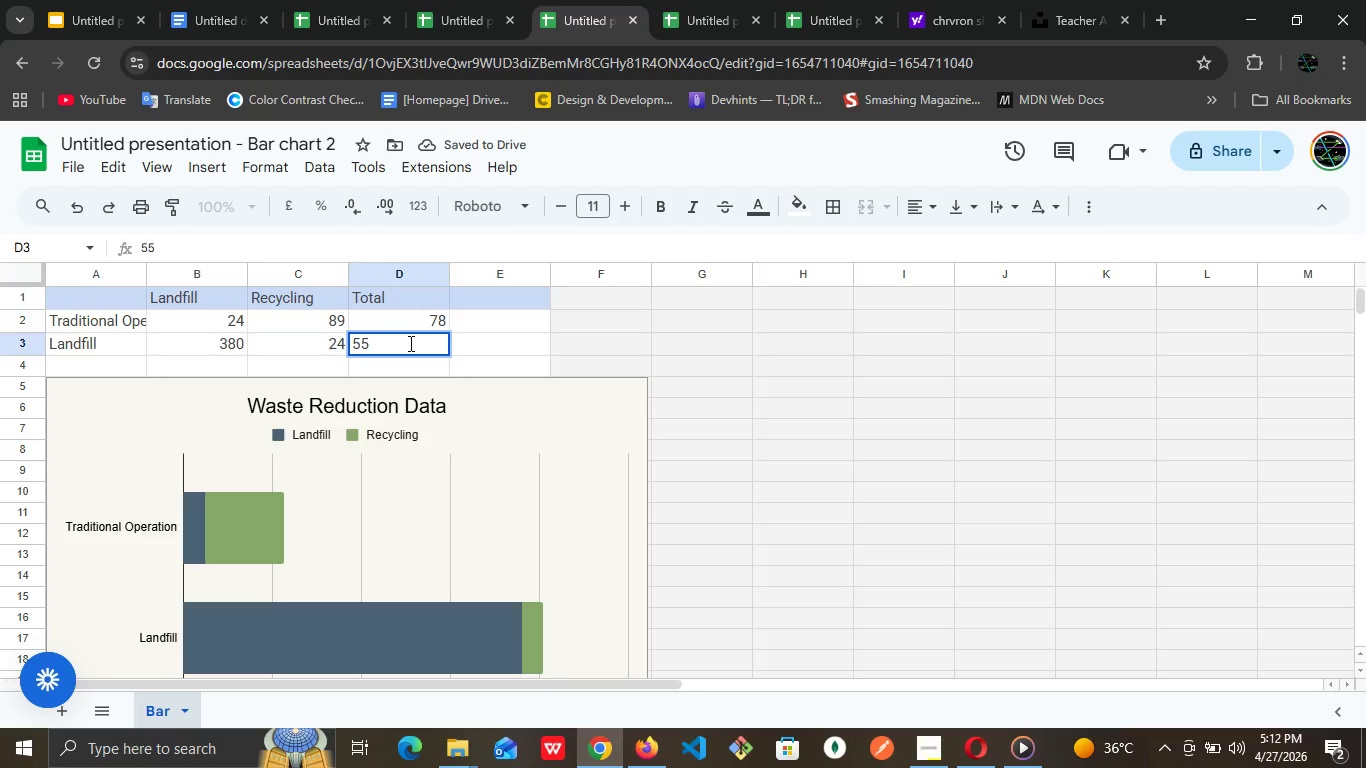 
key(Enter)
 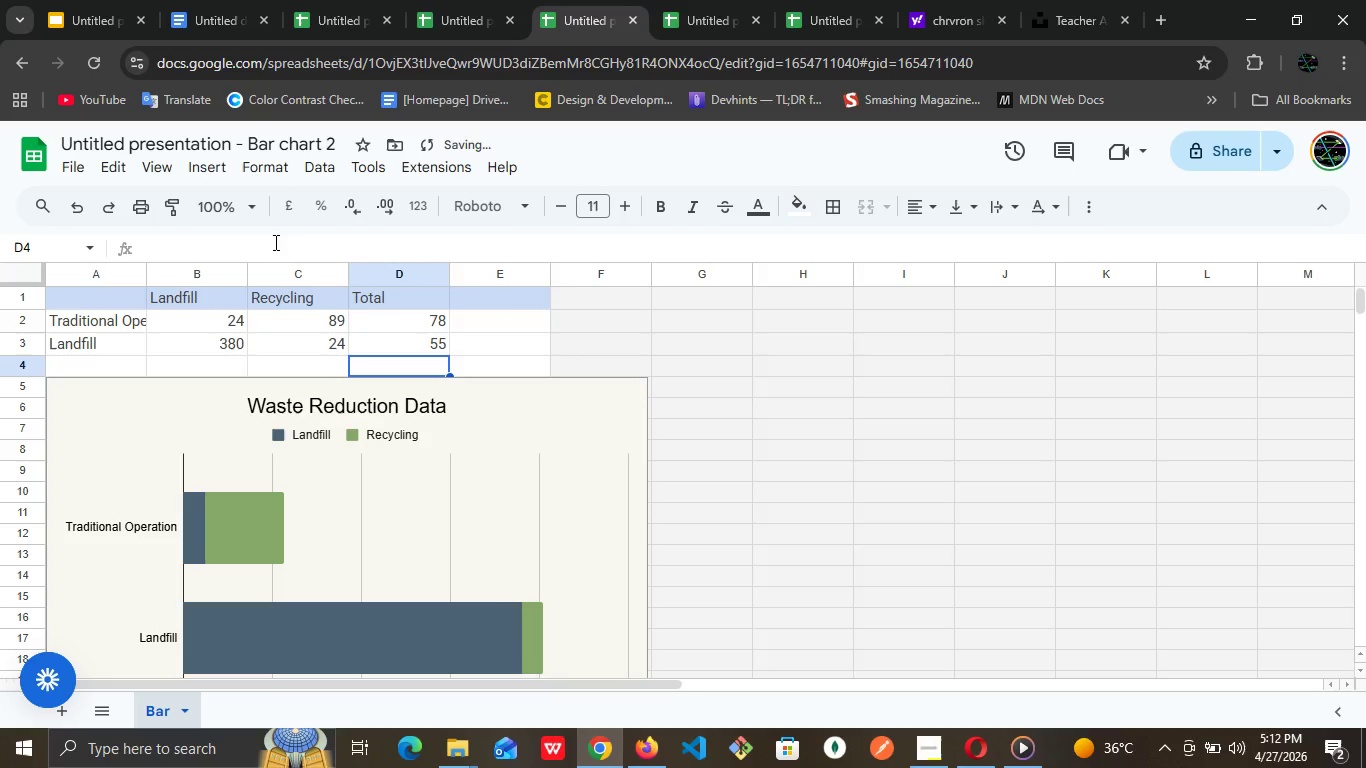 
left_click([263, 331])
 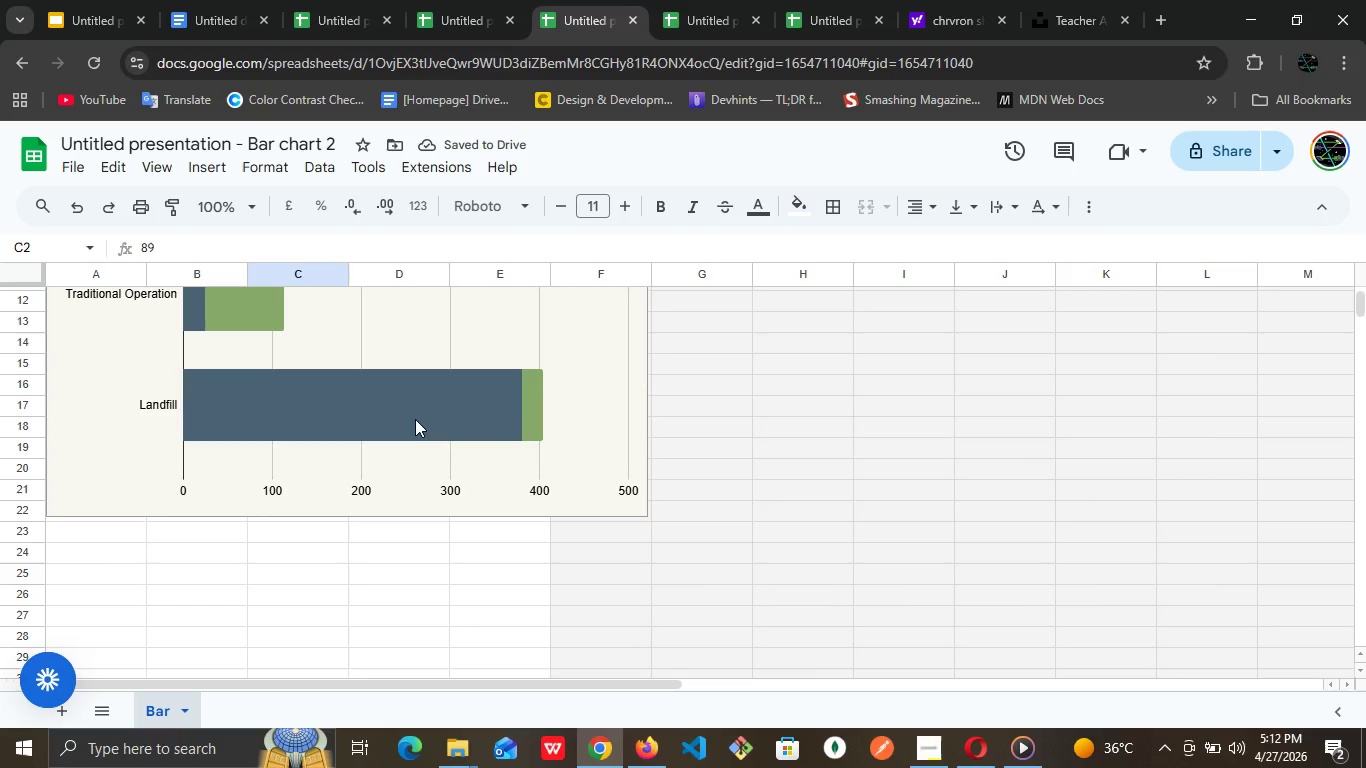 
scroll: coordinate [415, 419], scroll_direction: down, amount: 1.0
 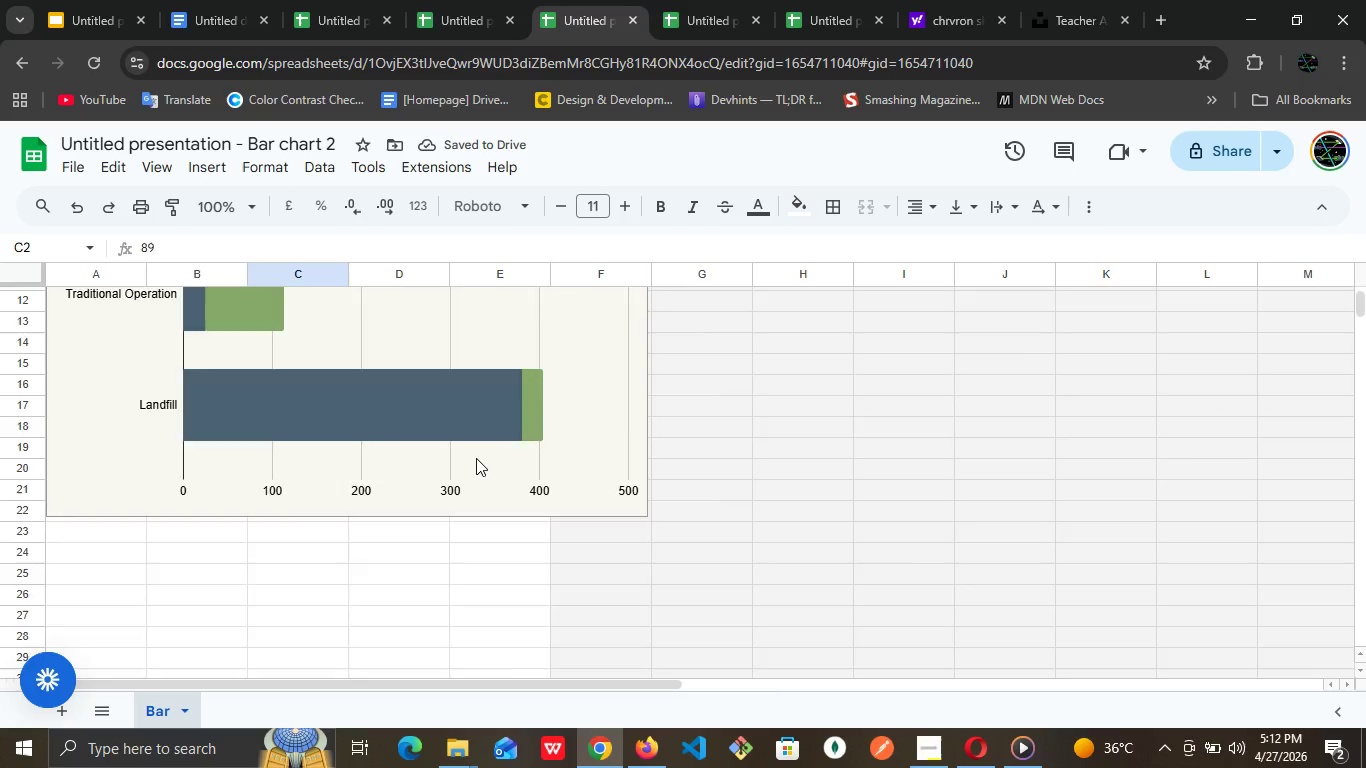 
scroll: coordinate [476, 458], scroll_direction: up, amount: 1.0
 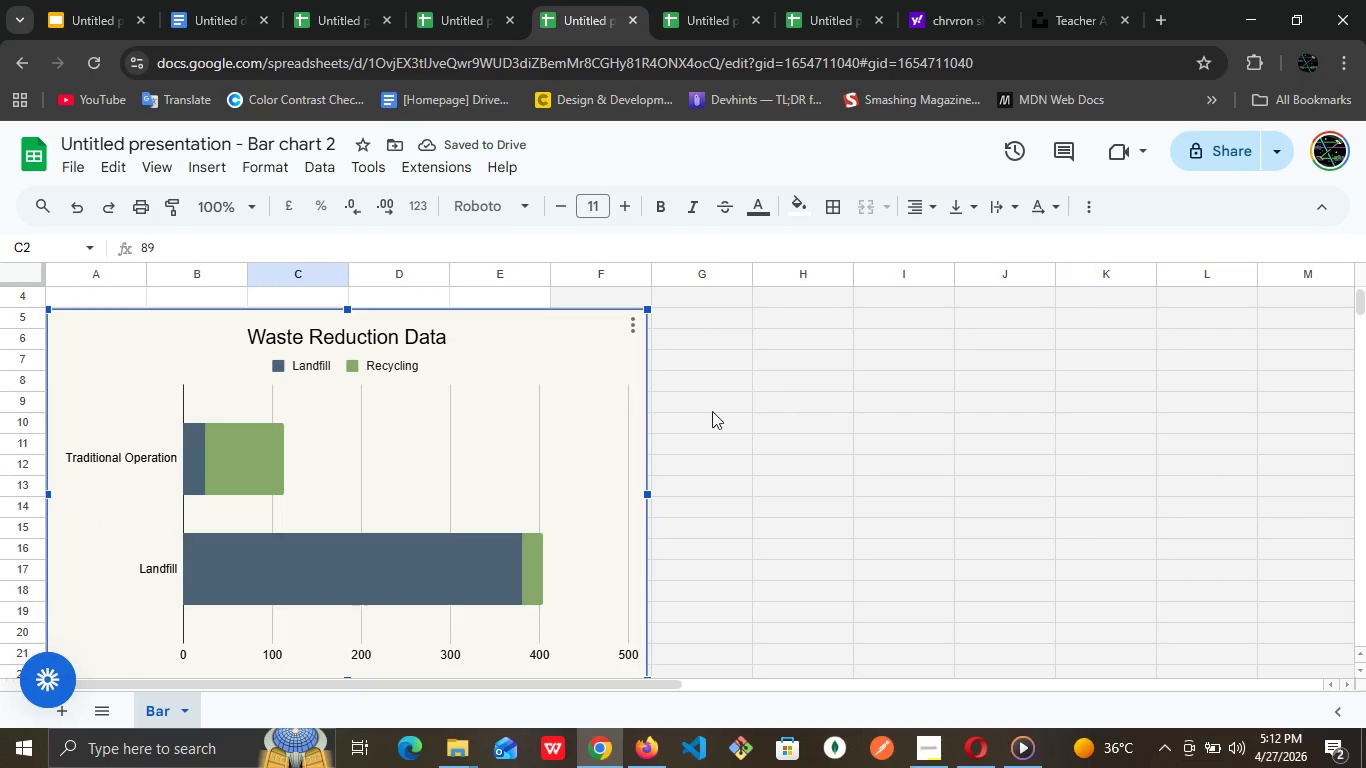 
double_click([605, 376])
 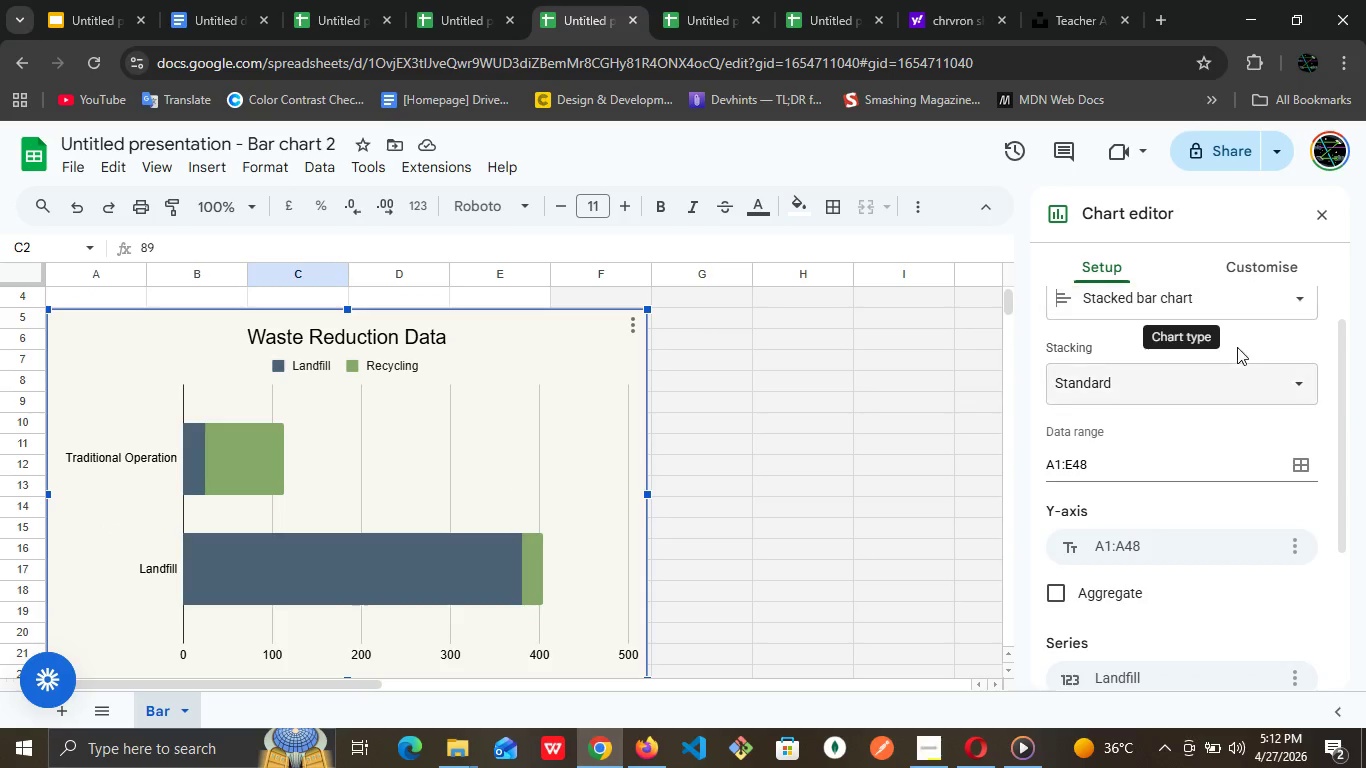 
mouse_move([1230, 324])
 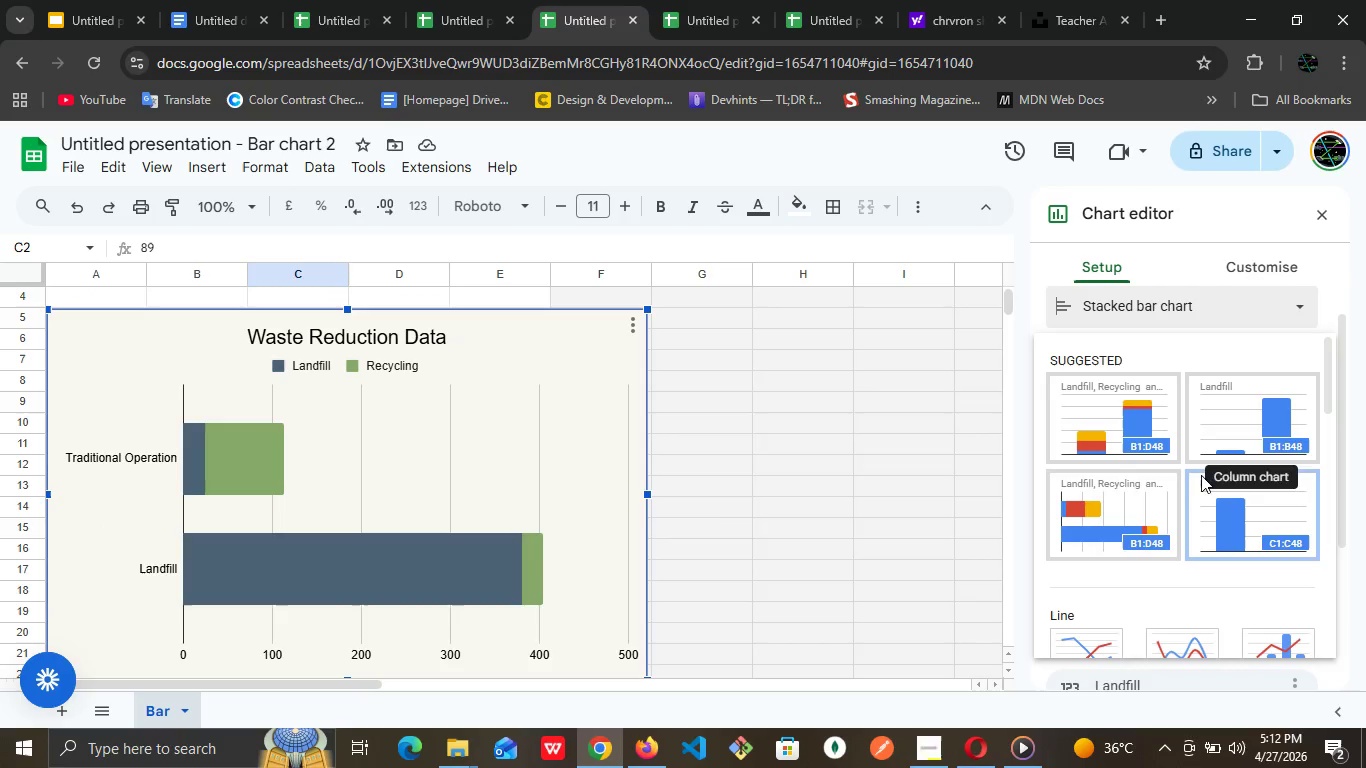 
mouse_move([1179, 506])
 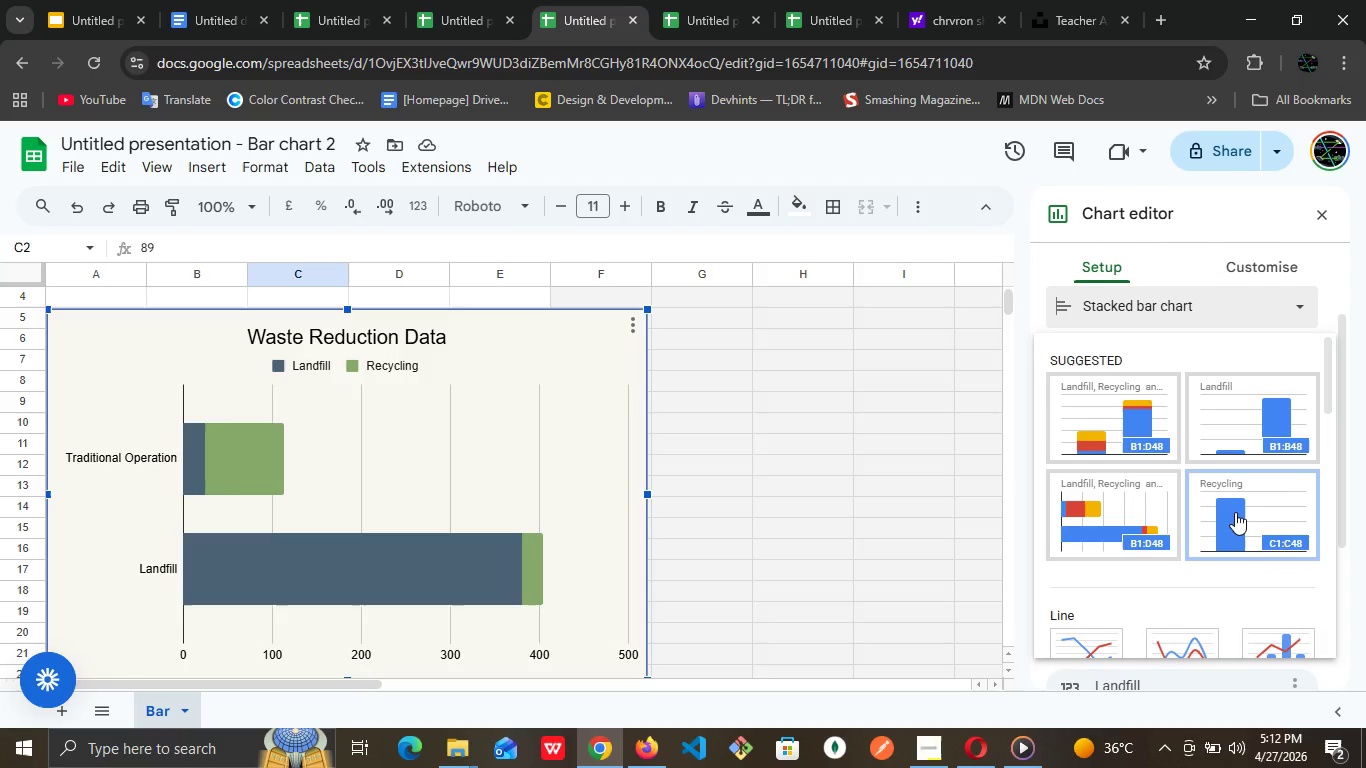 
mouse_move([1237, 489])
 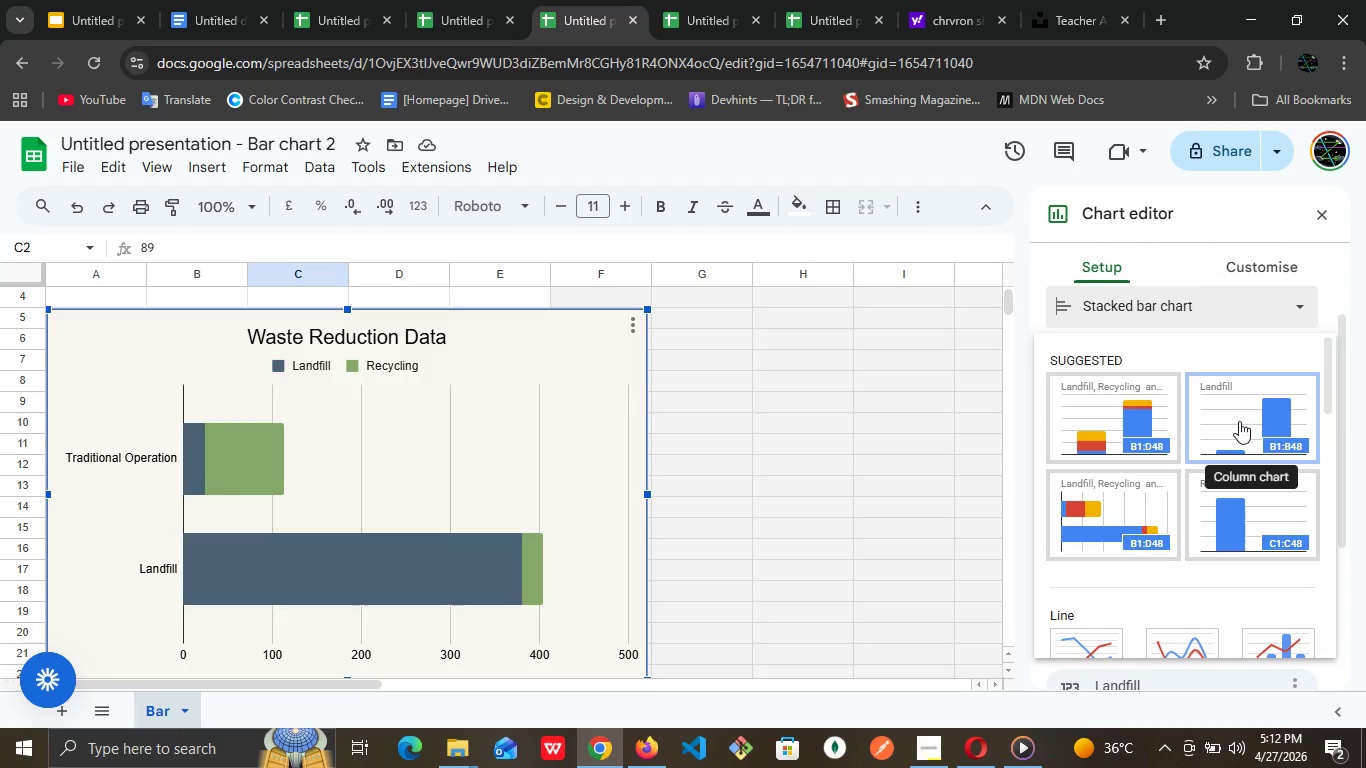 
mouse_move([1135, 462])
 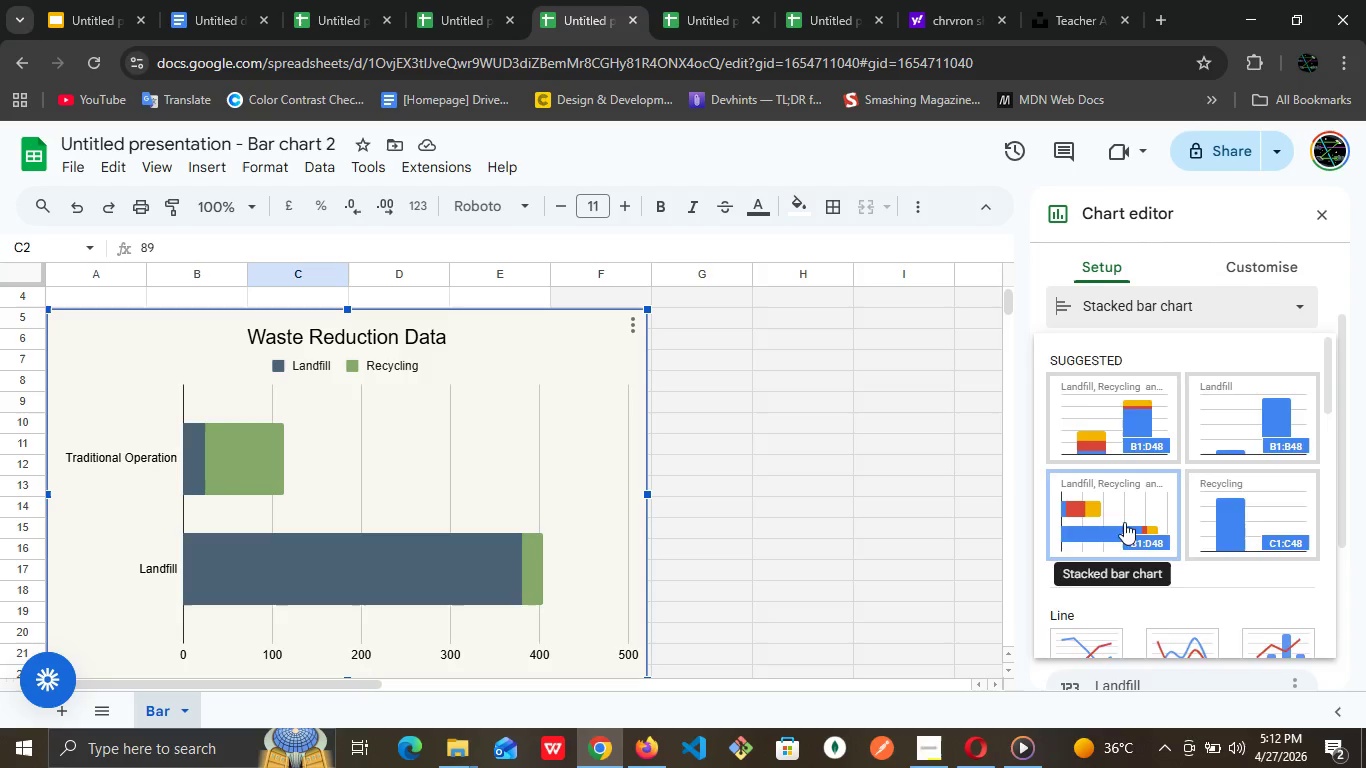 
scroll: coordinate [1124, 522], scroll_direction: down, amount: 1.0
 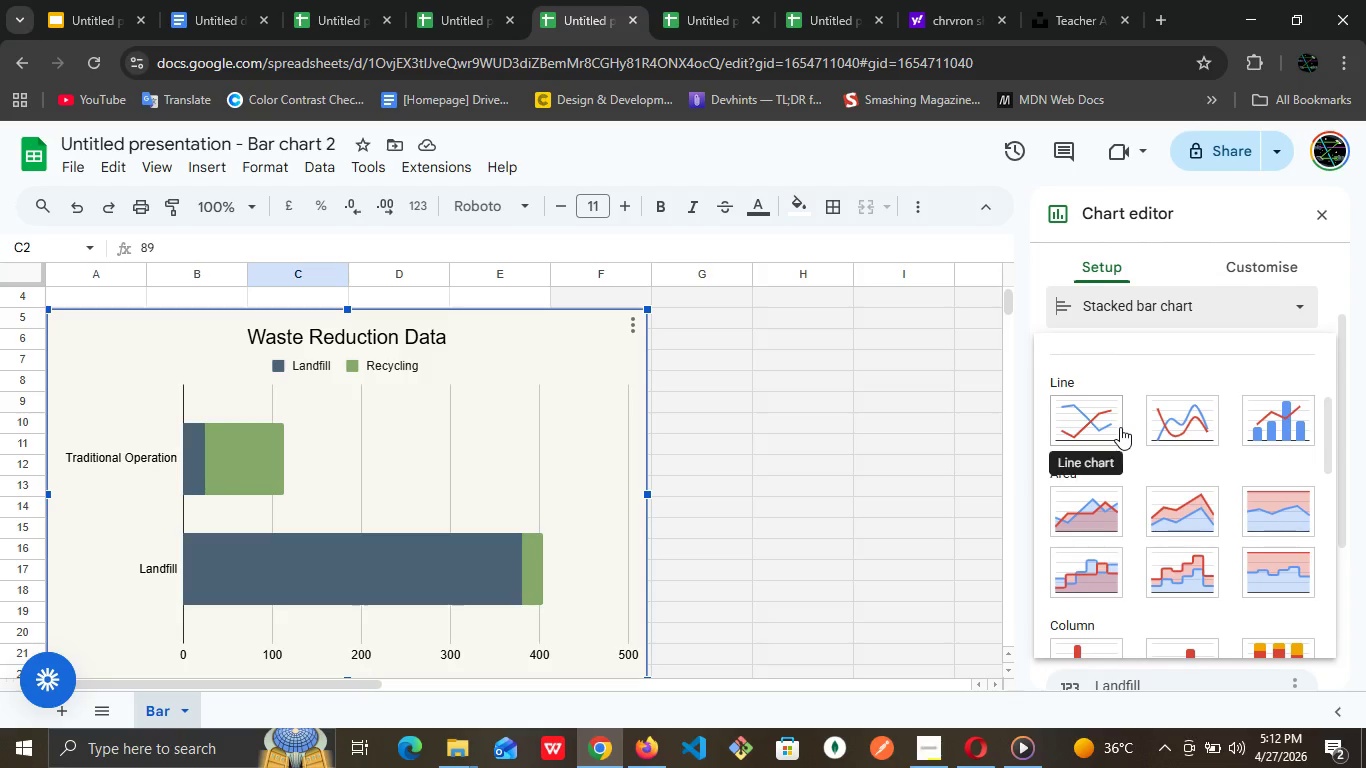 
scroll: coordinate [1120, 427], scroll_direction: up, amount: 1.0
 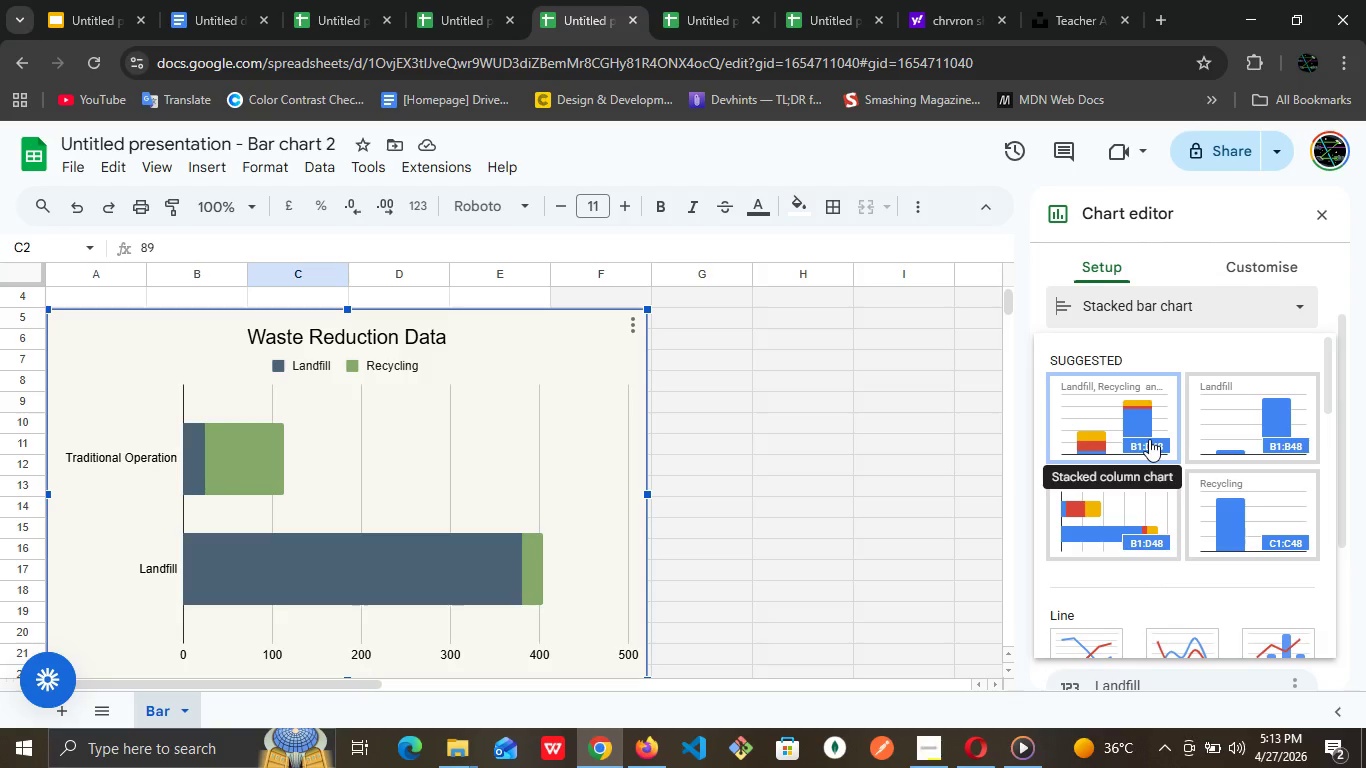 
mouse_move([1114, 483])
 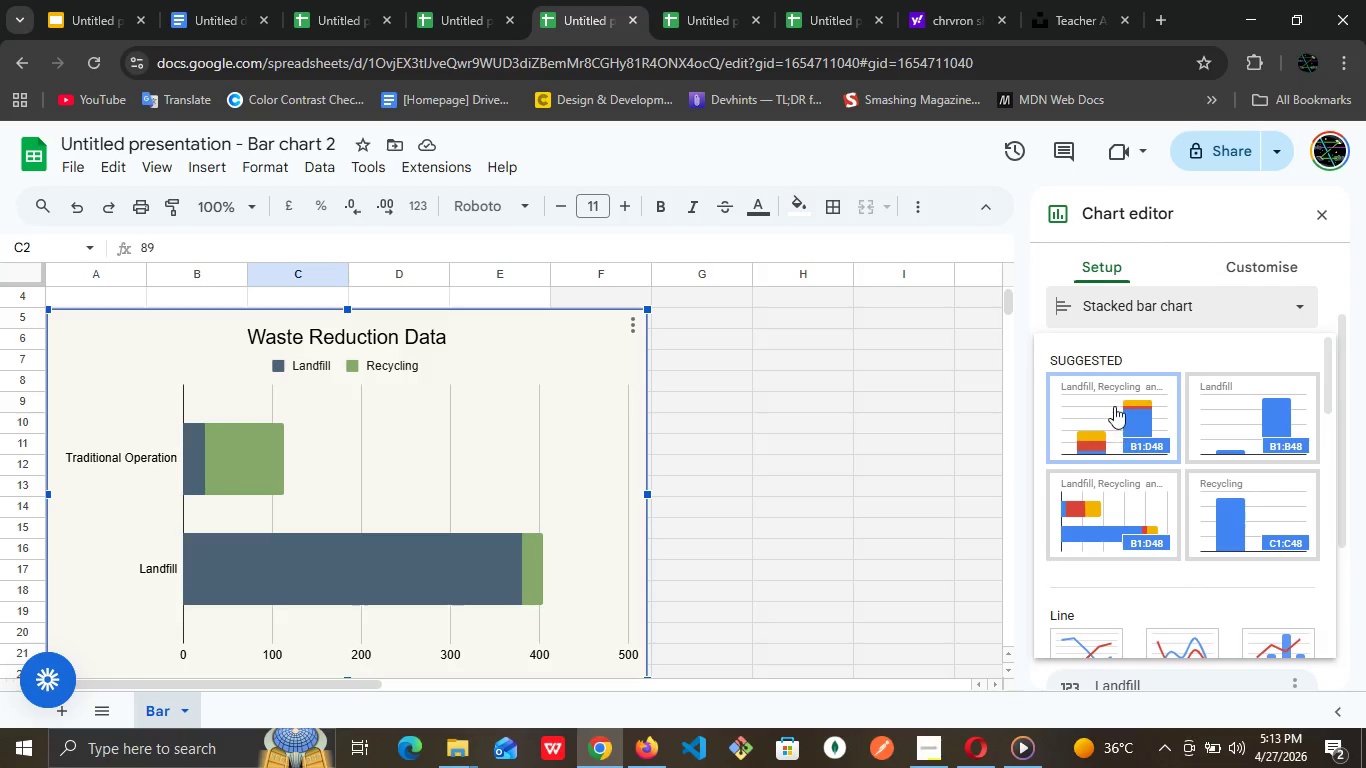 
mouse_move([1116, 437])
 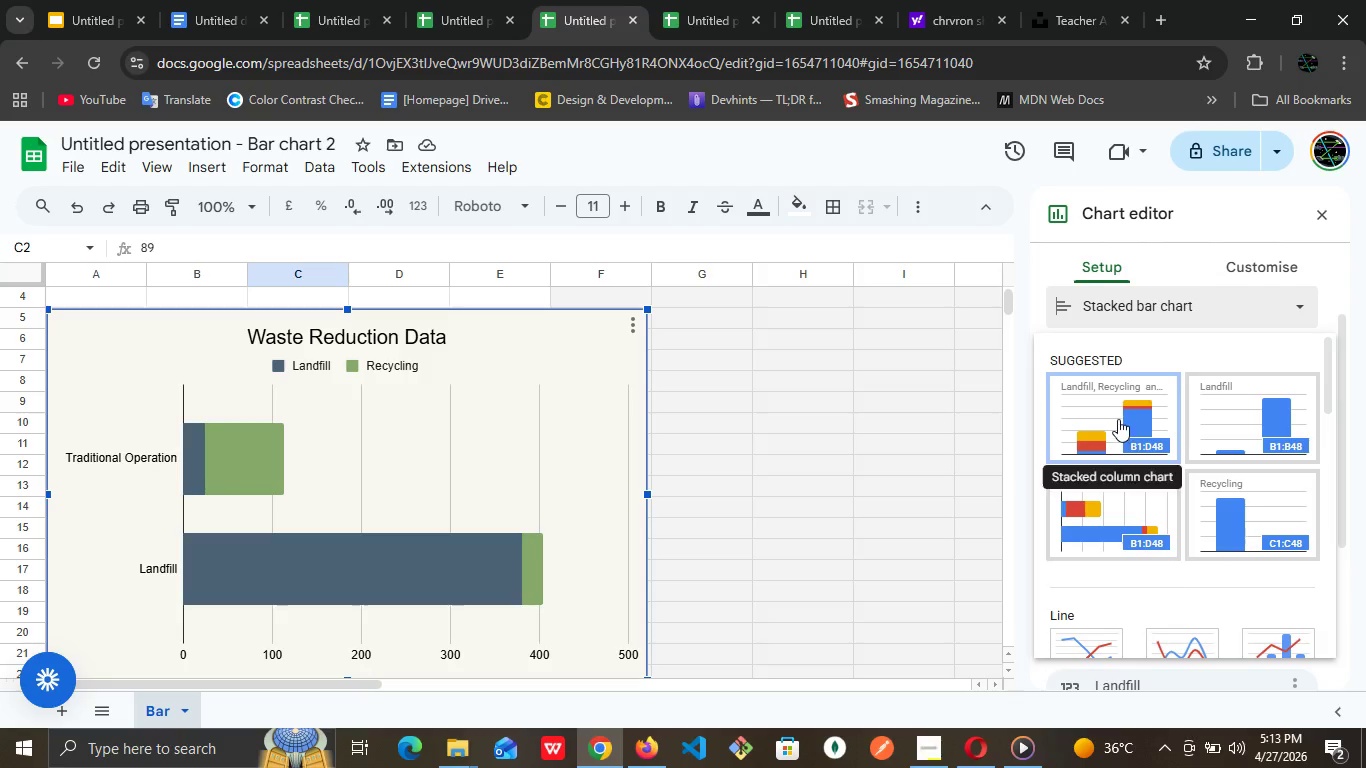 
left_click([1118, 419])
 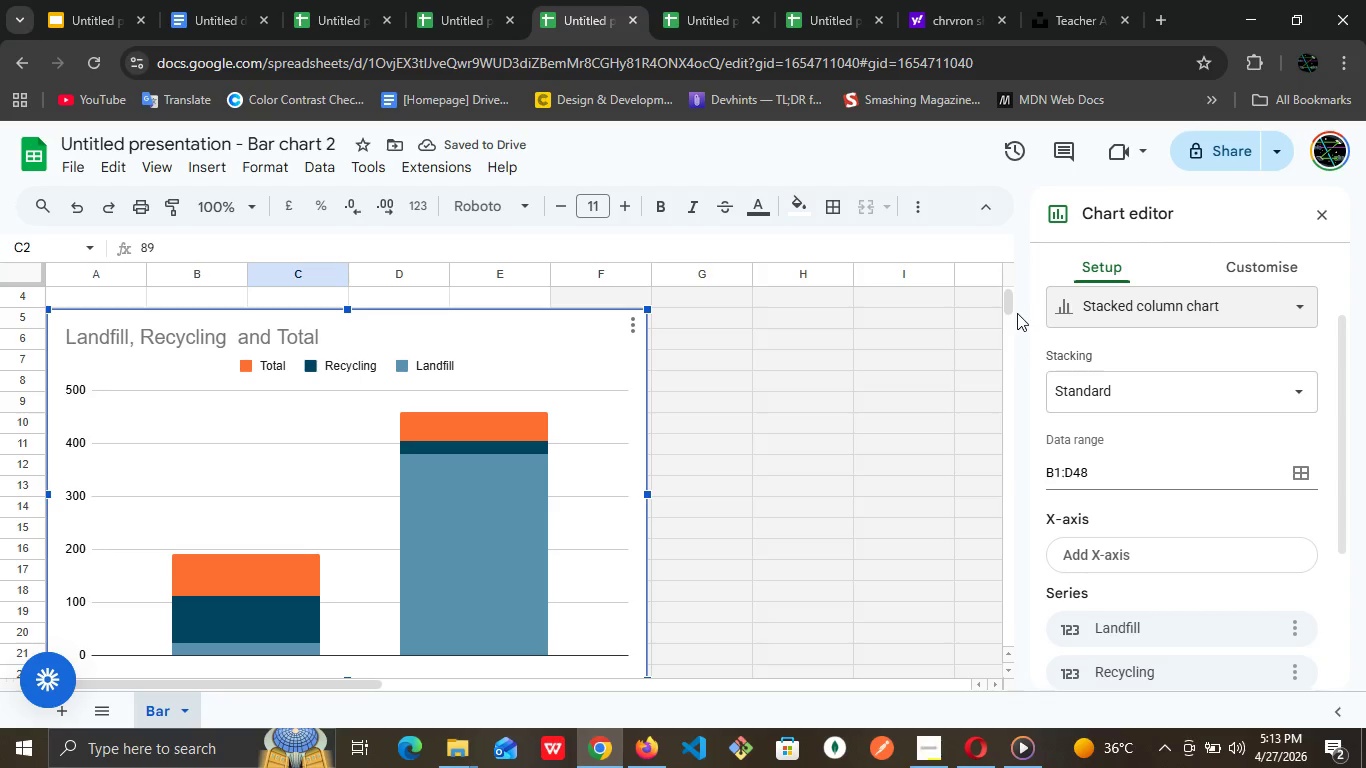 
wait(6.97)
 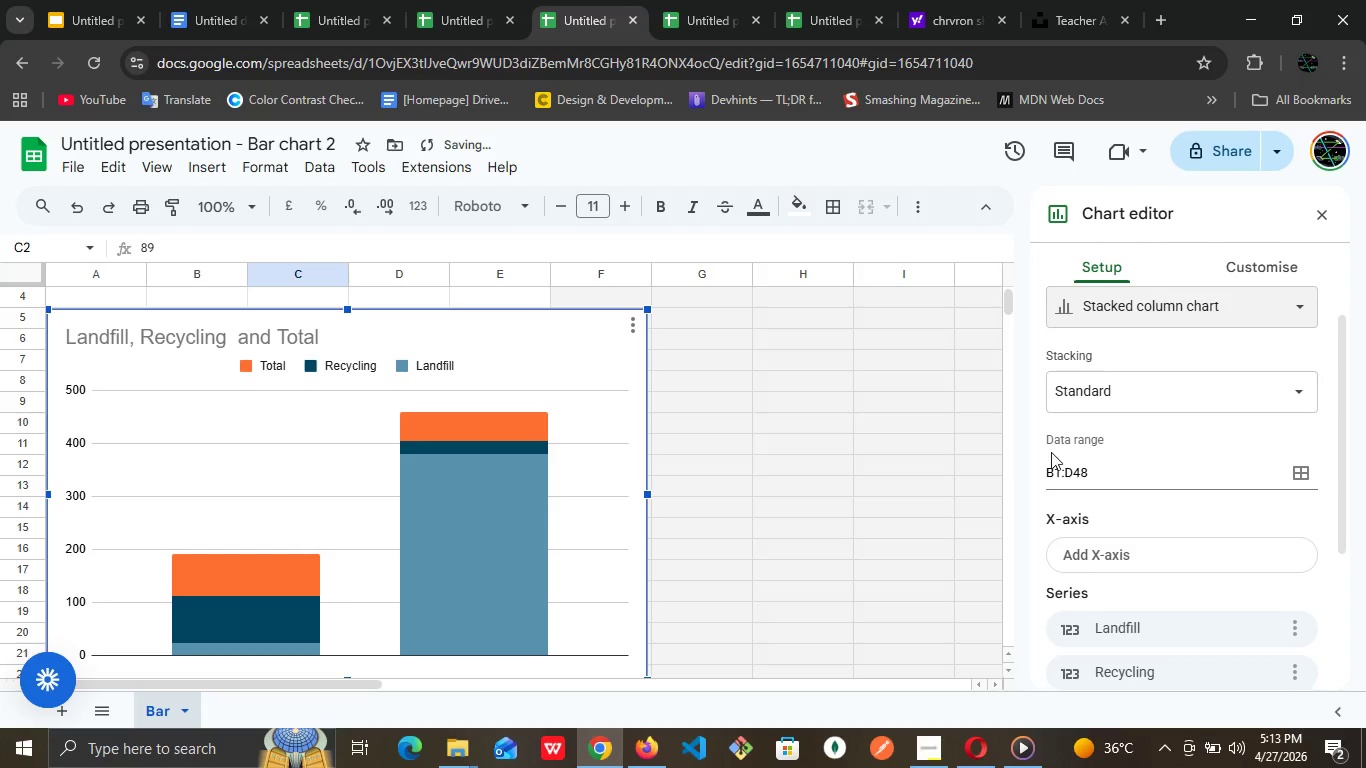 
left_click_drag(start_coordinate=[1013, 316], to_coordinate=[1013, 306])
 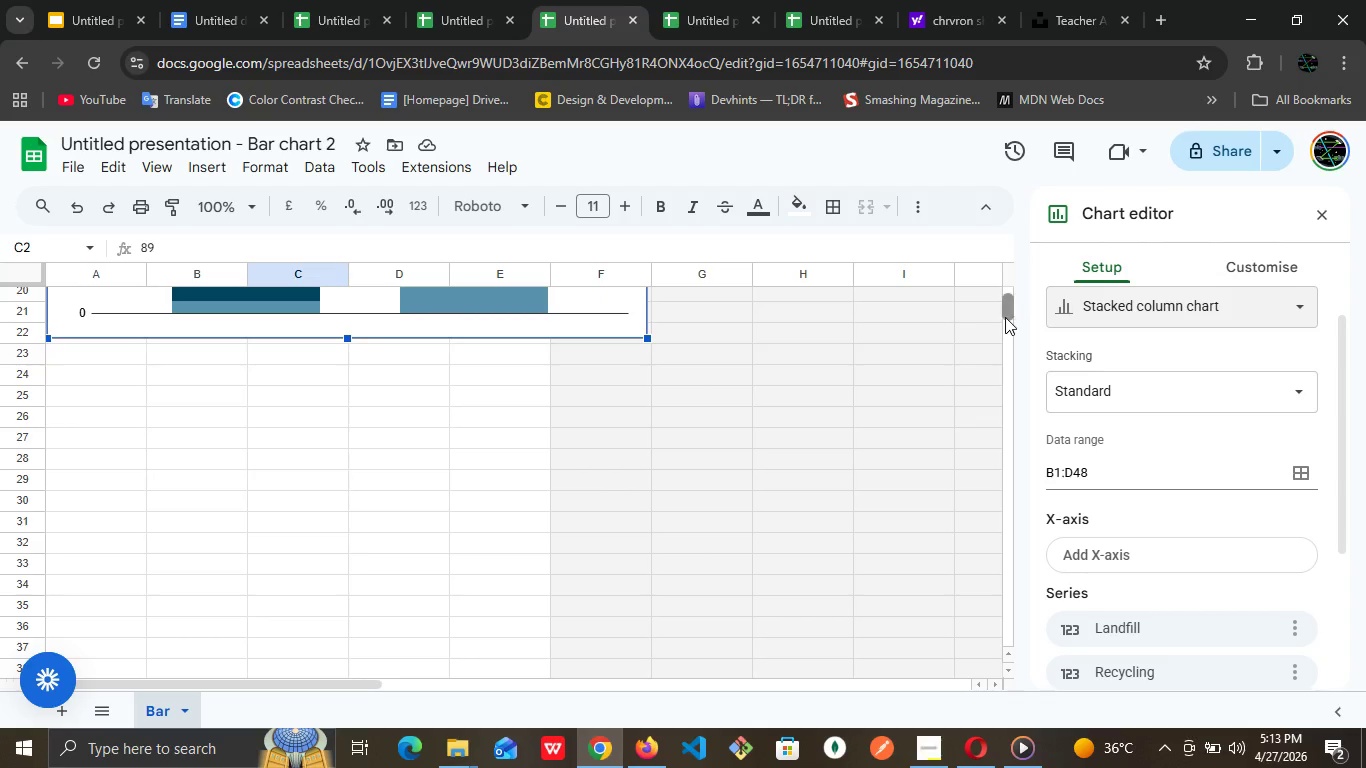 
left_click_drag(start_coordinate=[1005, 317], to_coordinate=[1010, 300])
 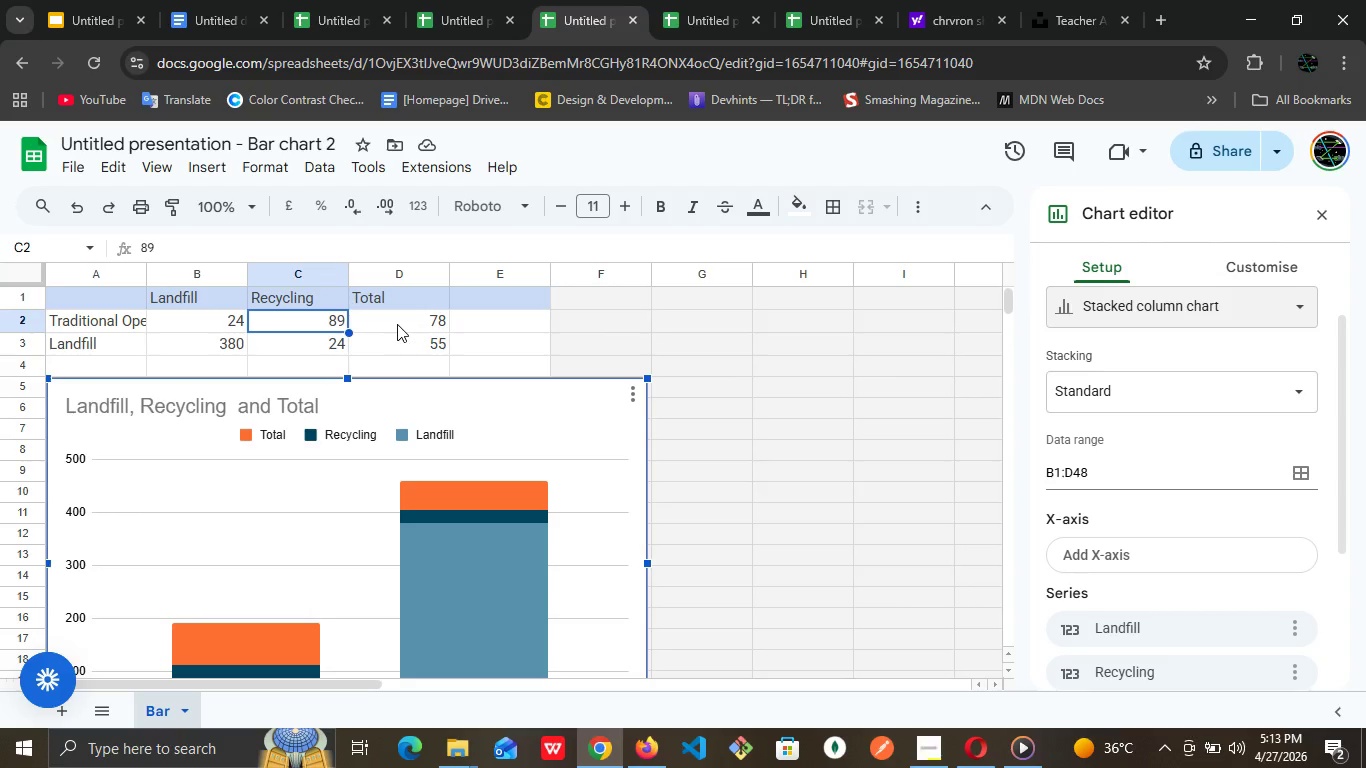 
left_click([398, 324])
 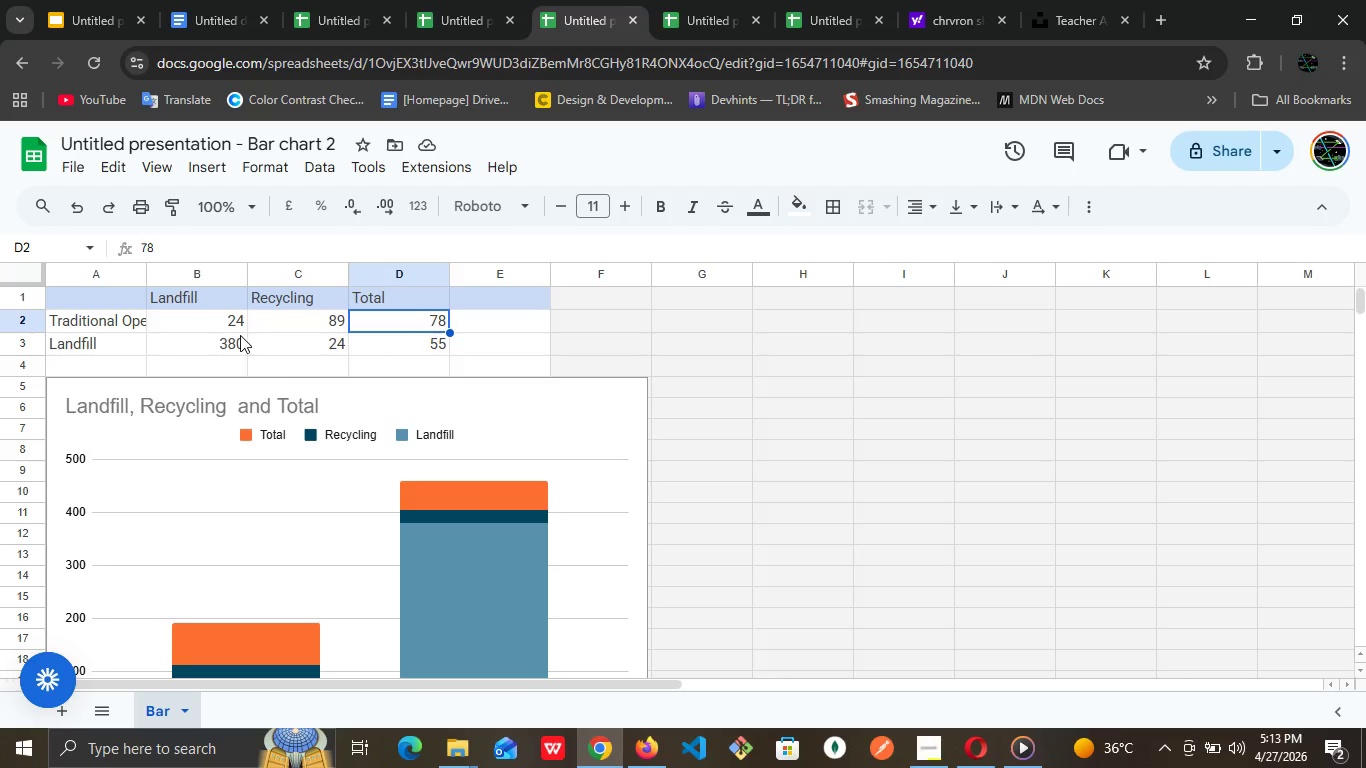 
double_click([234, 321])
 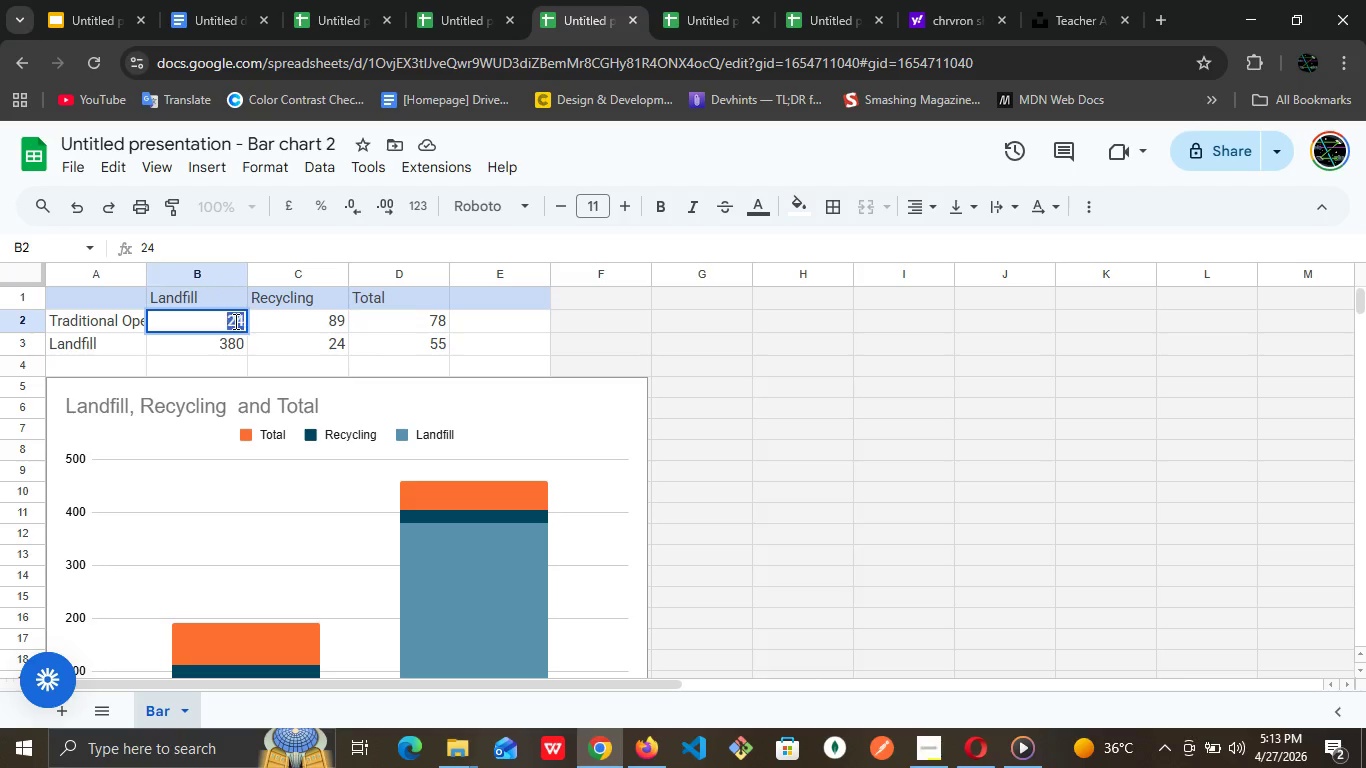 
triple_click([234, 321])
 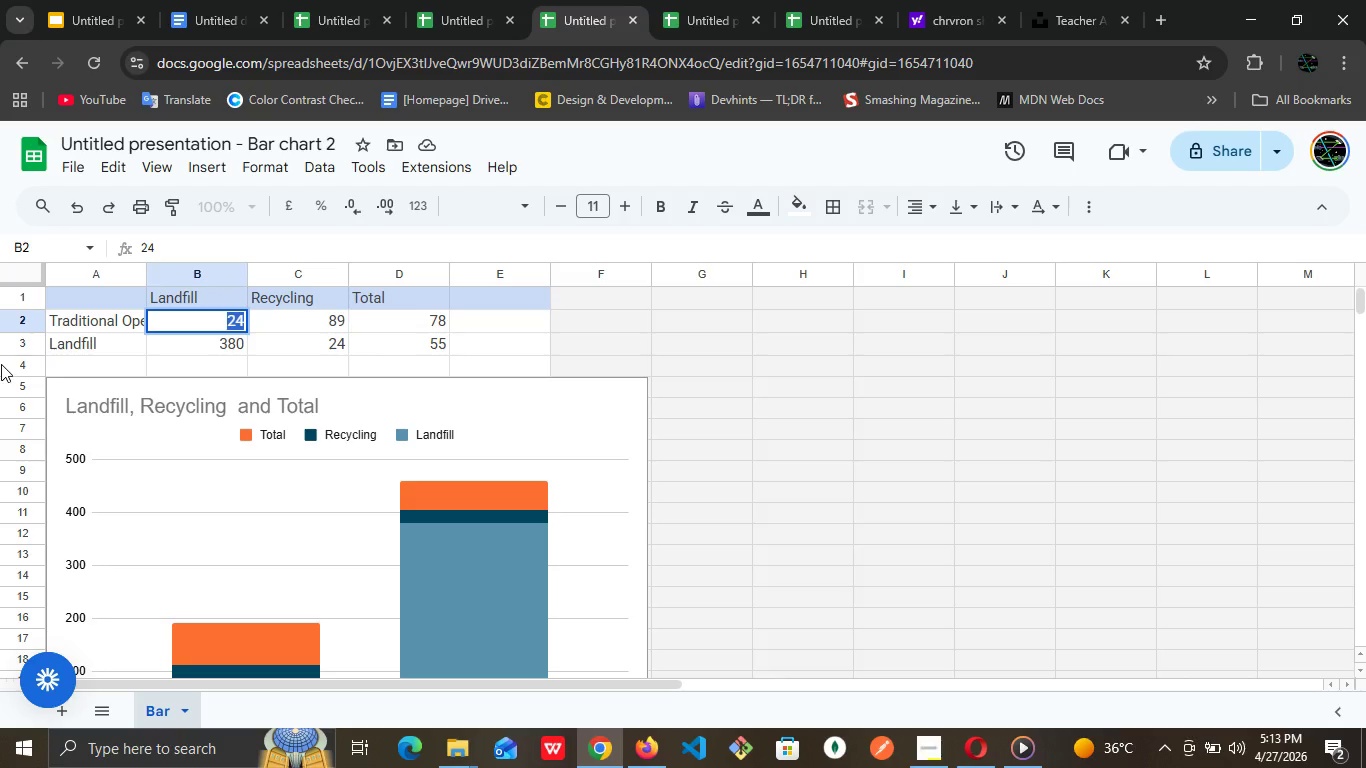 
wait(11.17)
 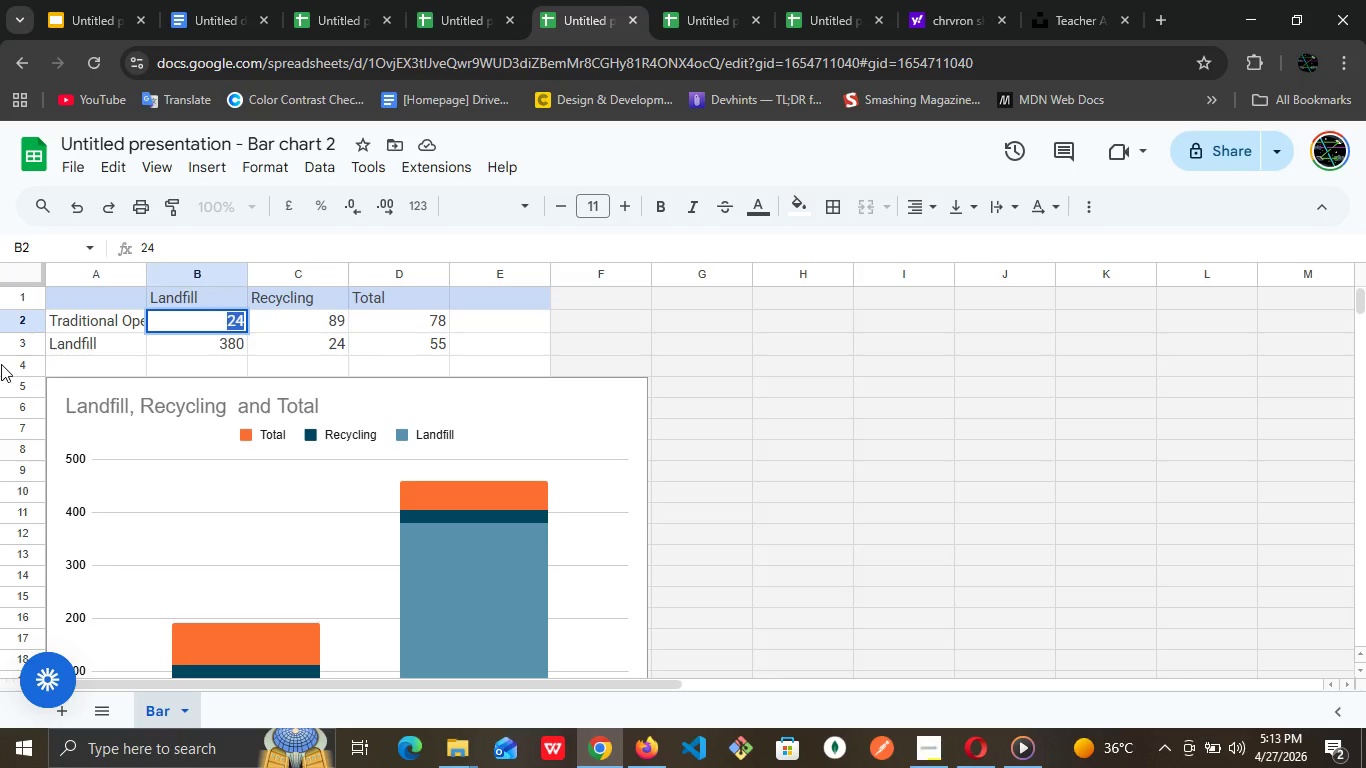 
type(1100)
 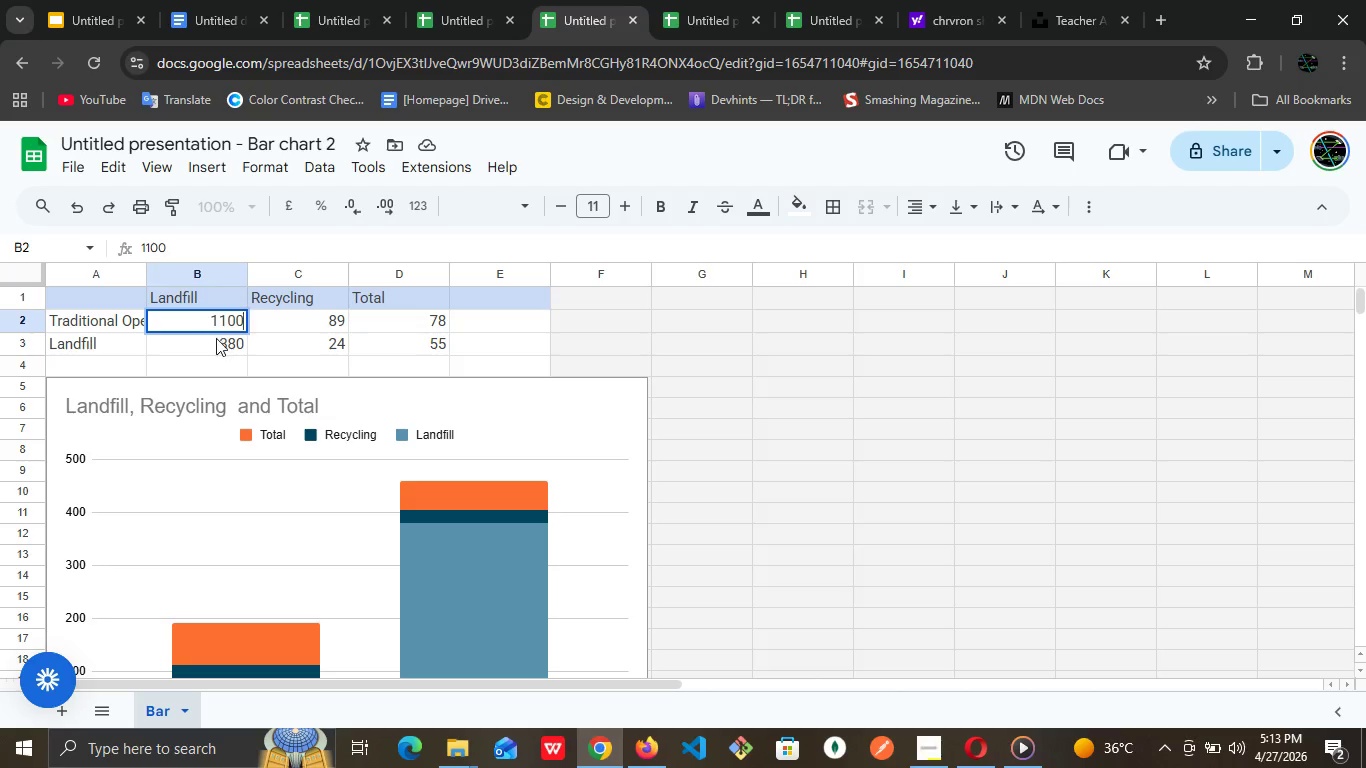 
double_click([224, 337])
 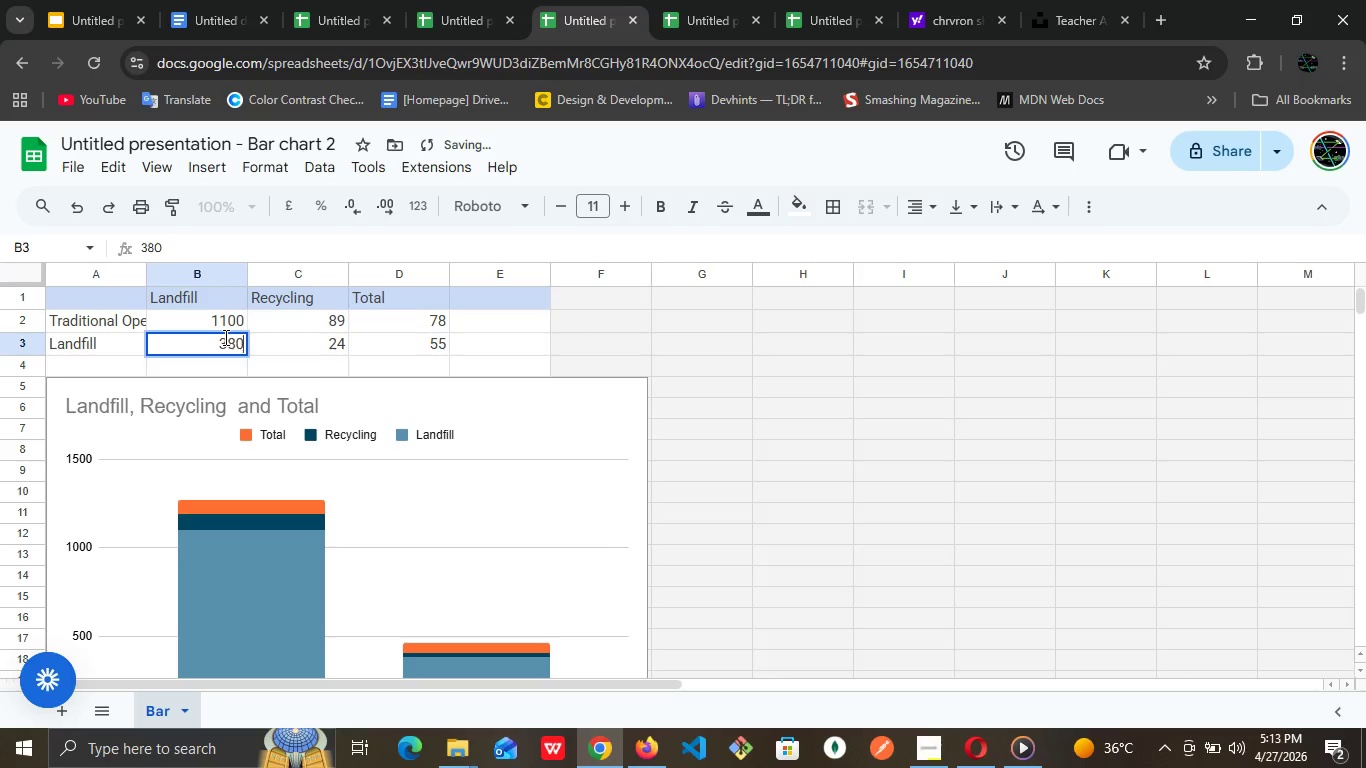 
triple_click([224, 337])
 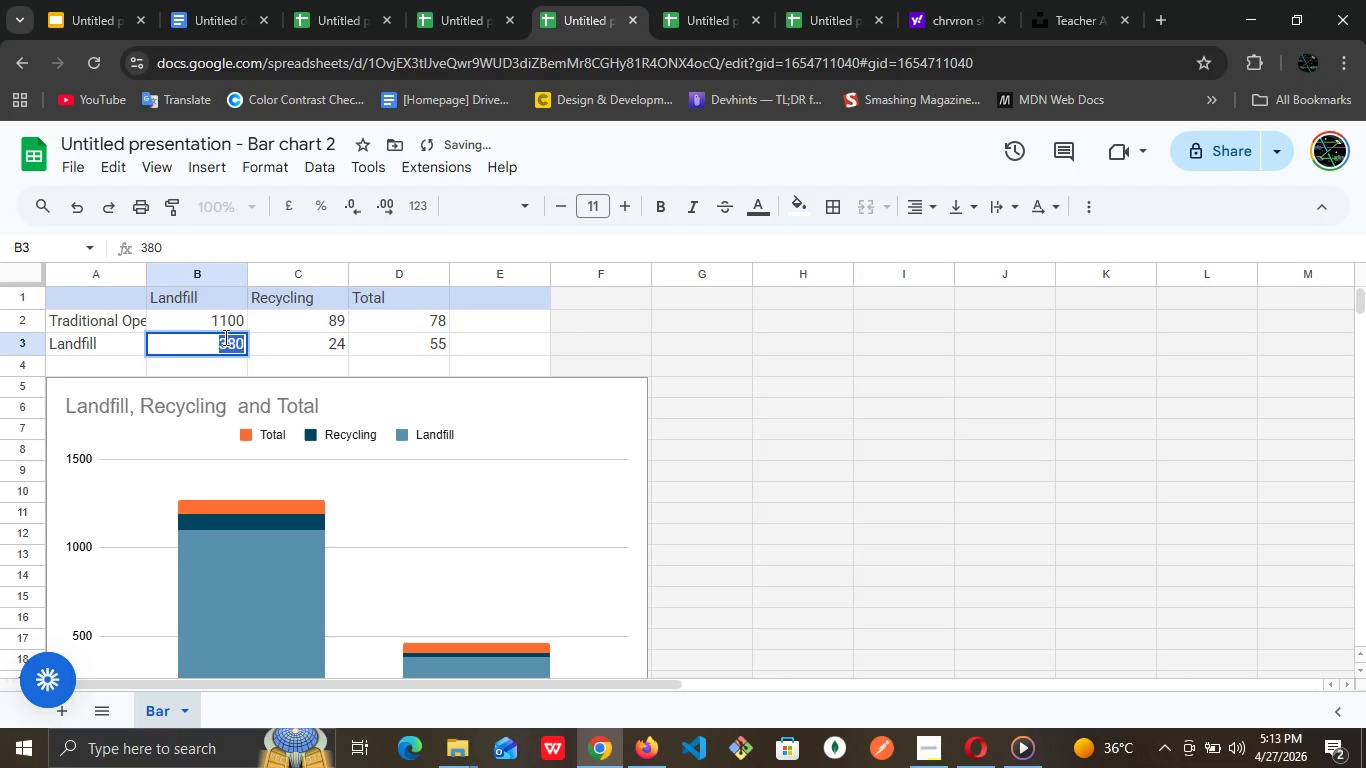 
type(85)
 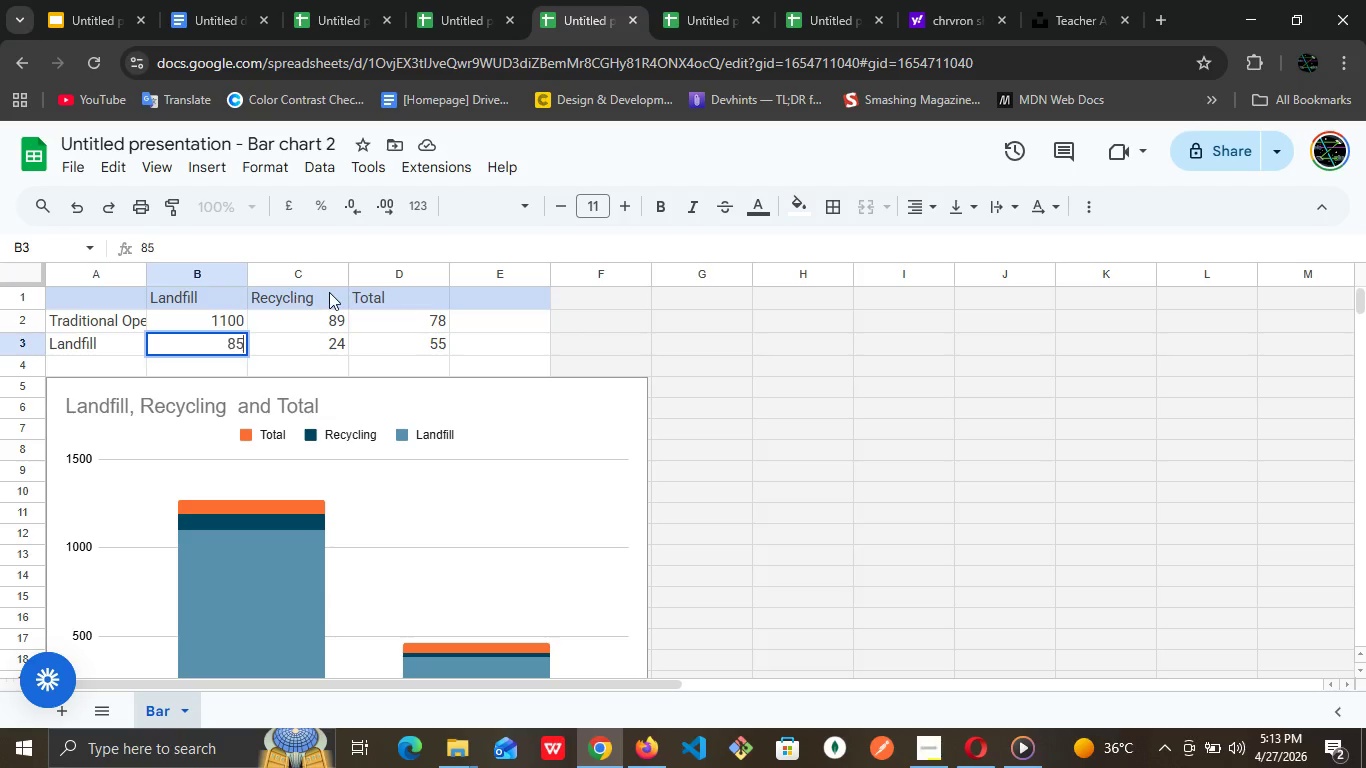 
double_click([331, 318])
 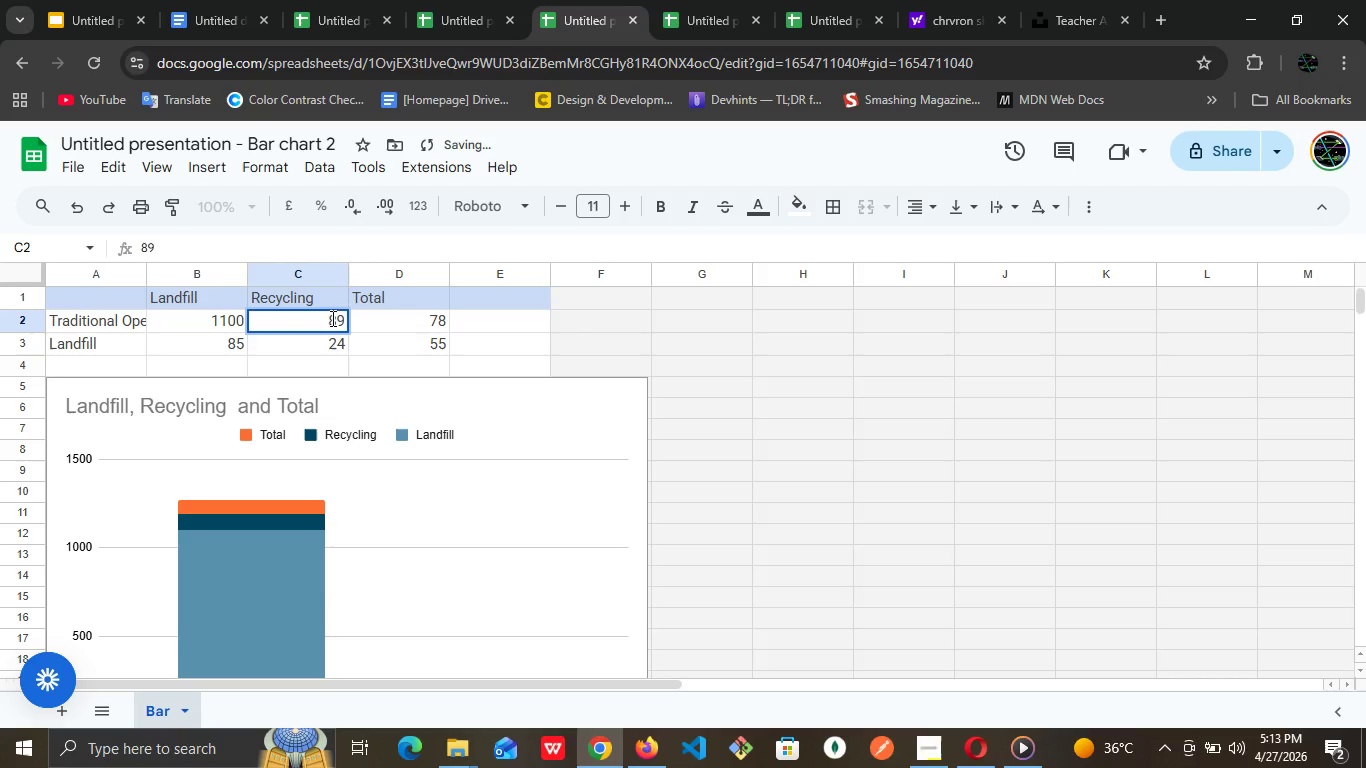 
left_click([331, 318])
 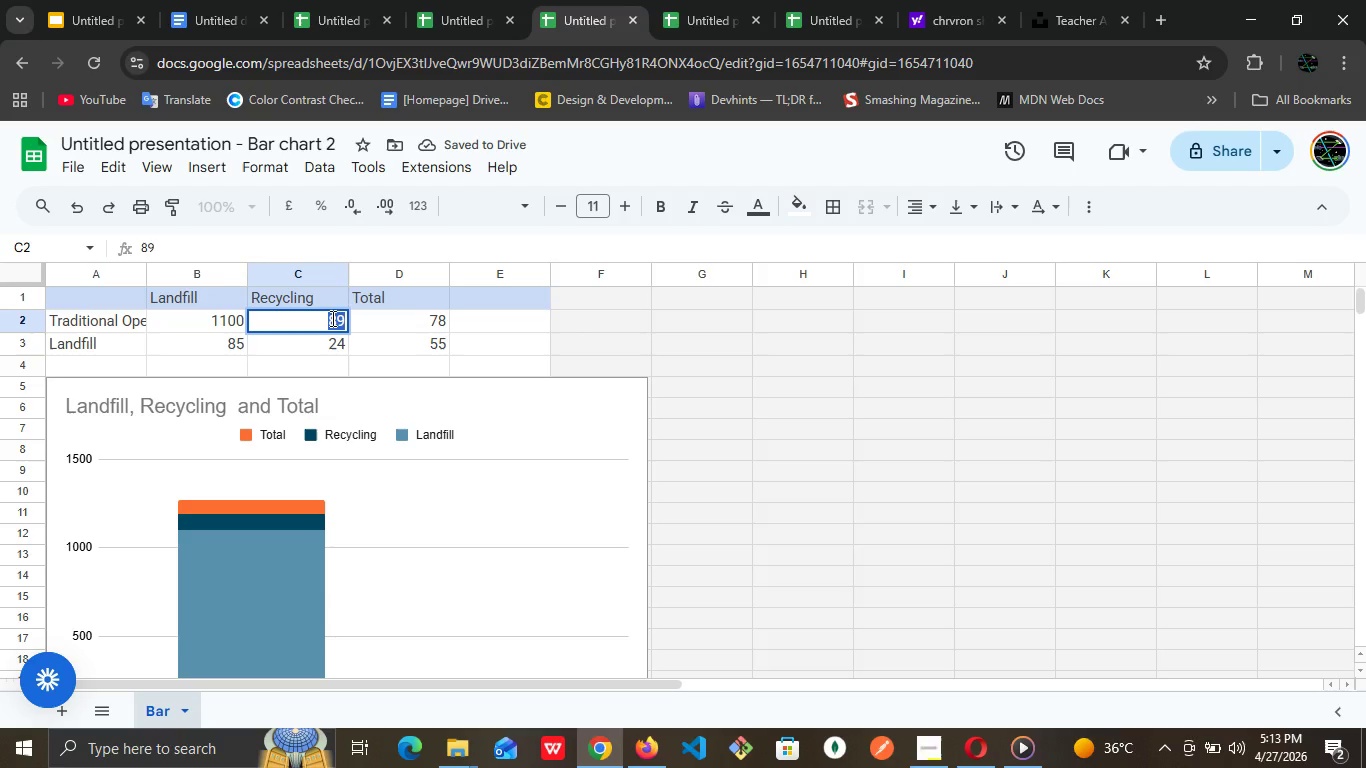 
double_click([331, 318])
 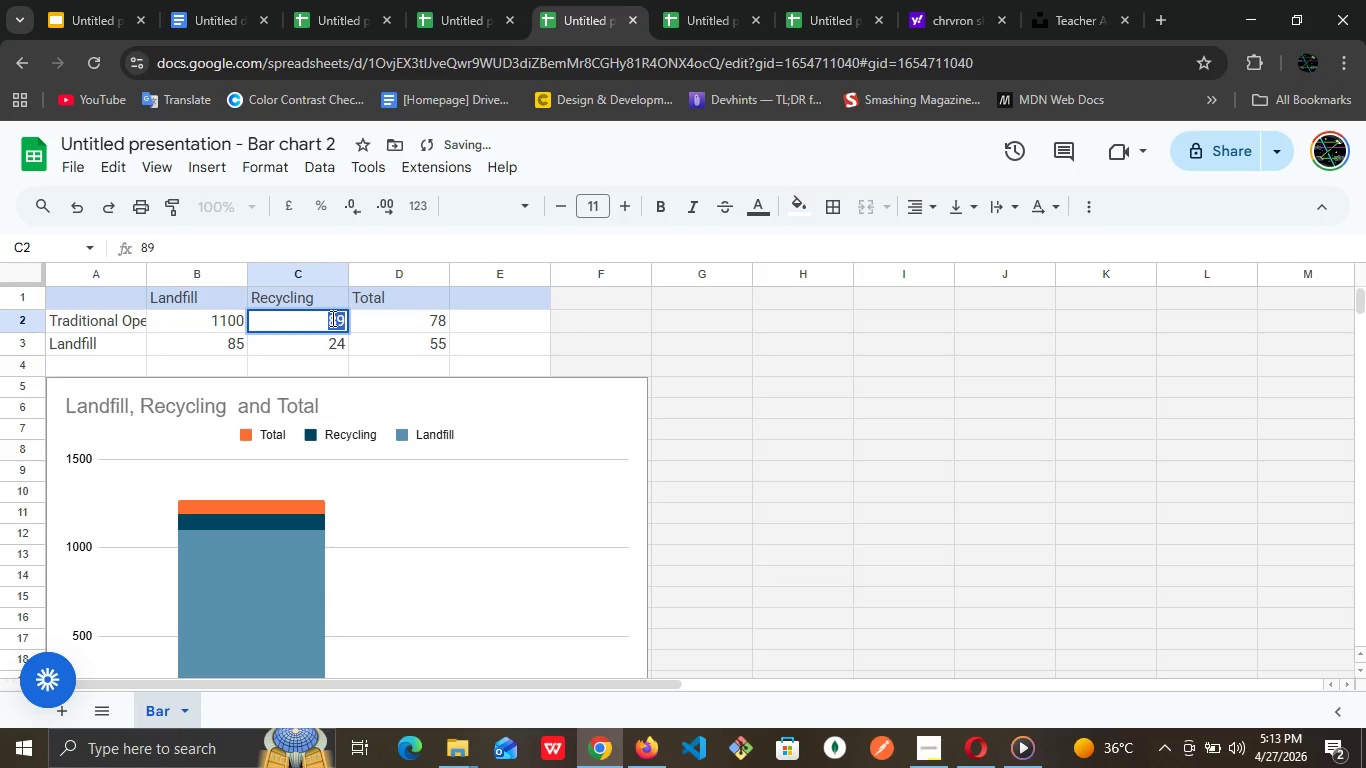 
type(150)
 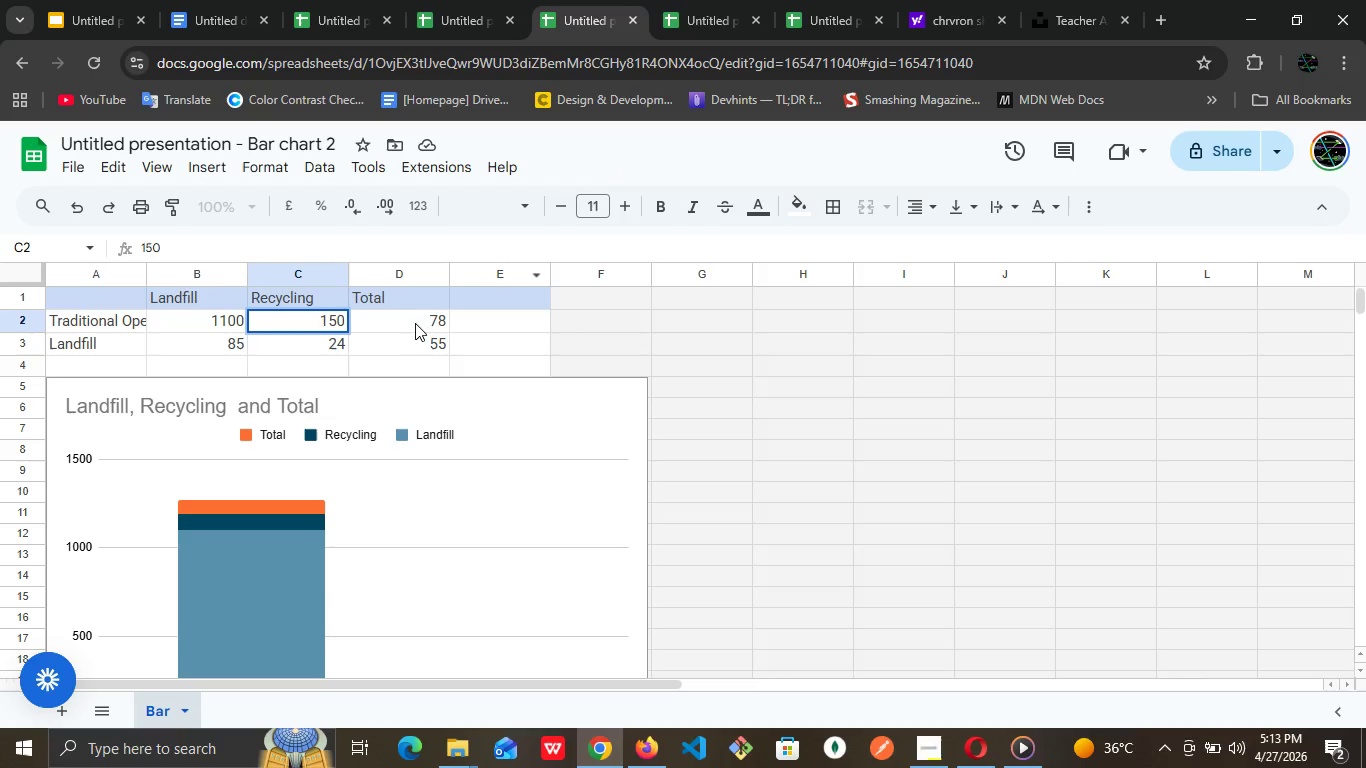 
double_click([439, 315])
 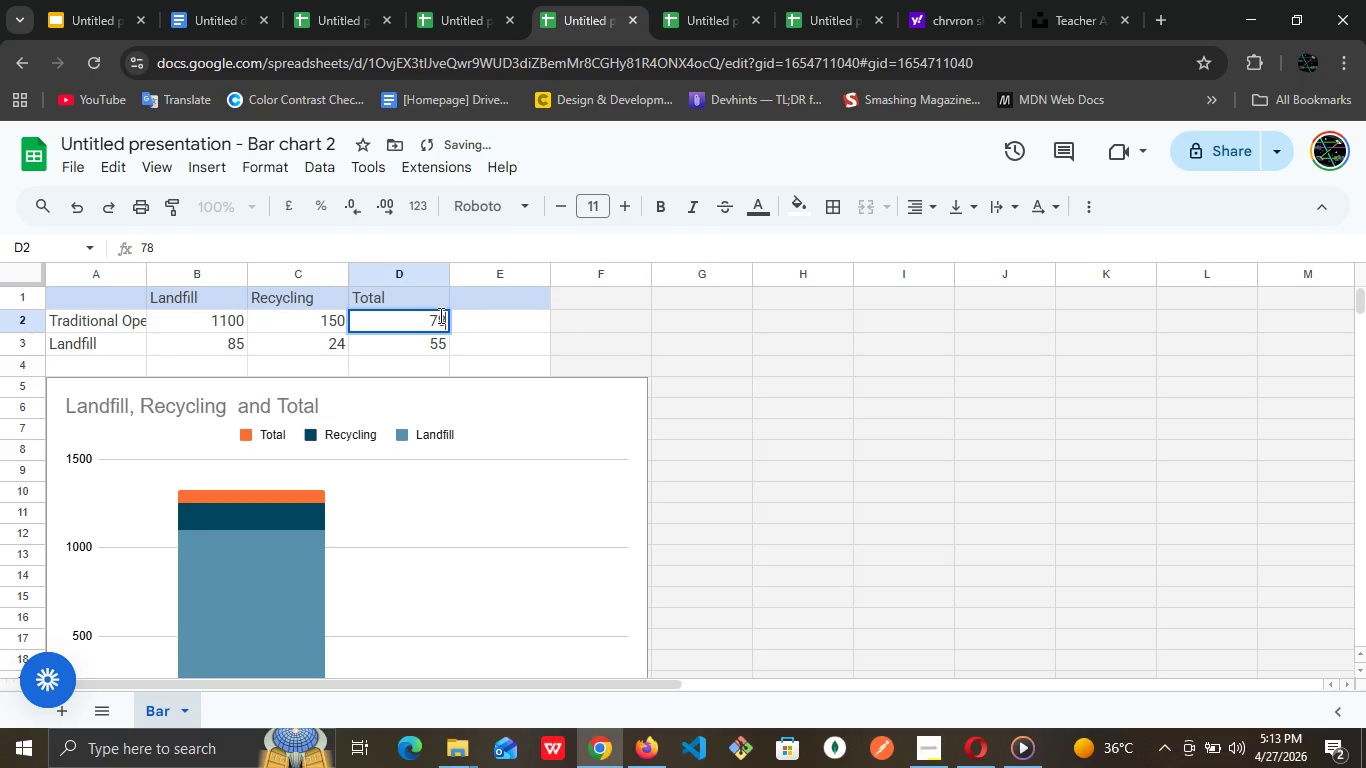 
triple_click([439, 315])
 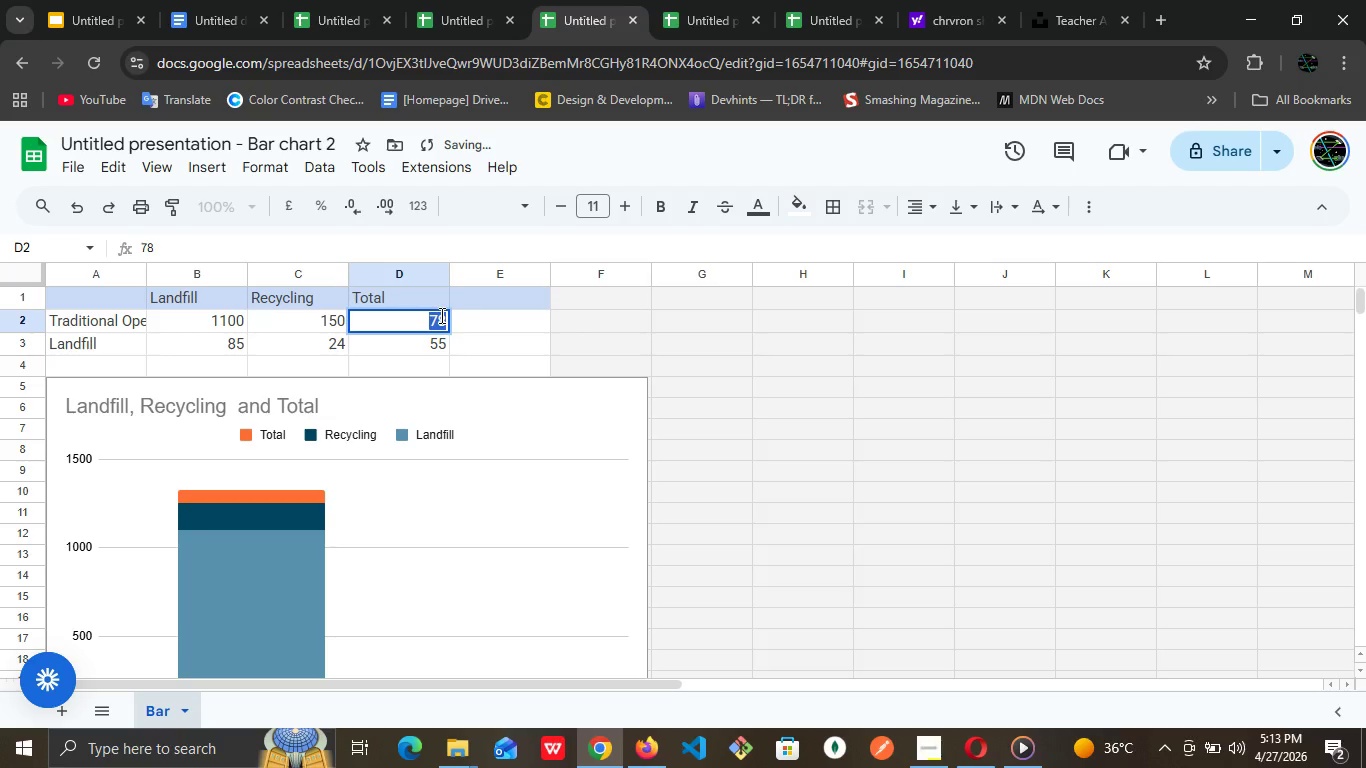 
type(1250)
 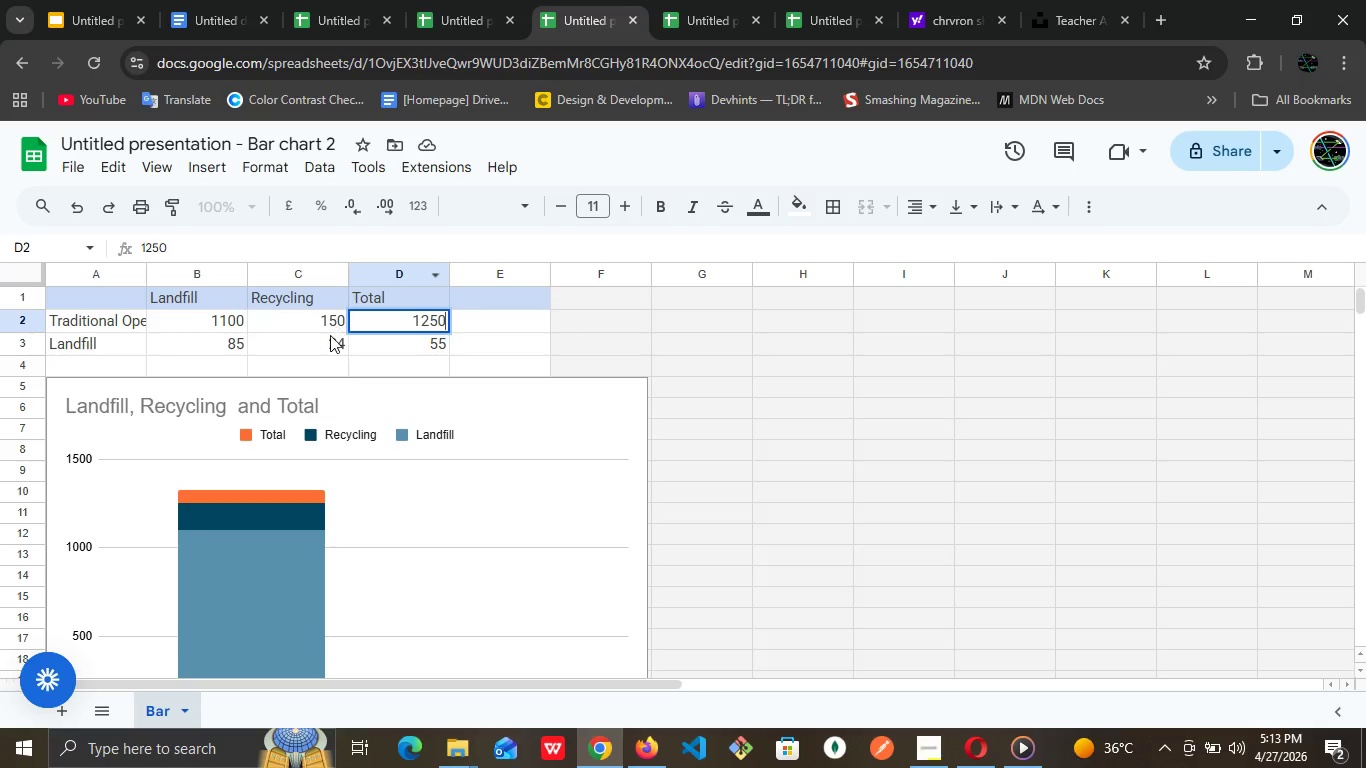 
double_click([329, 335])
 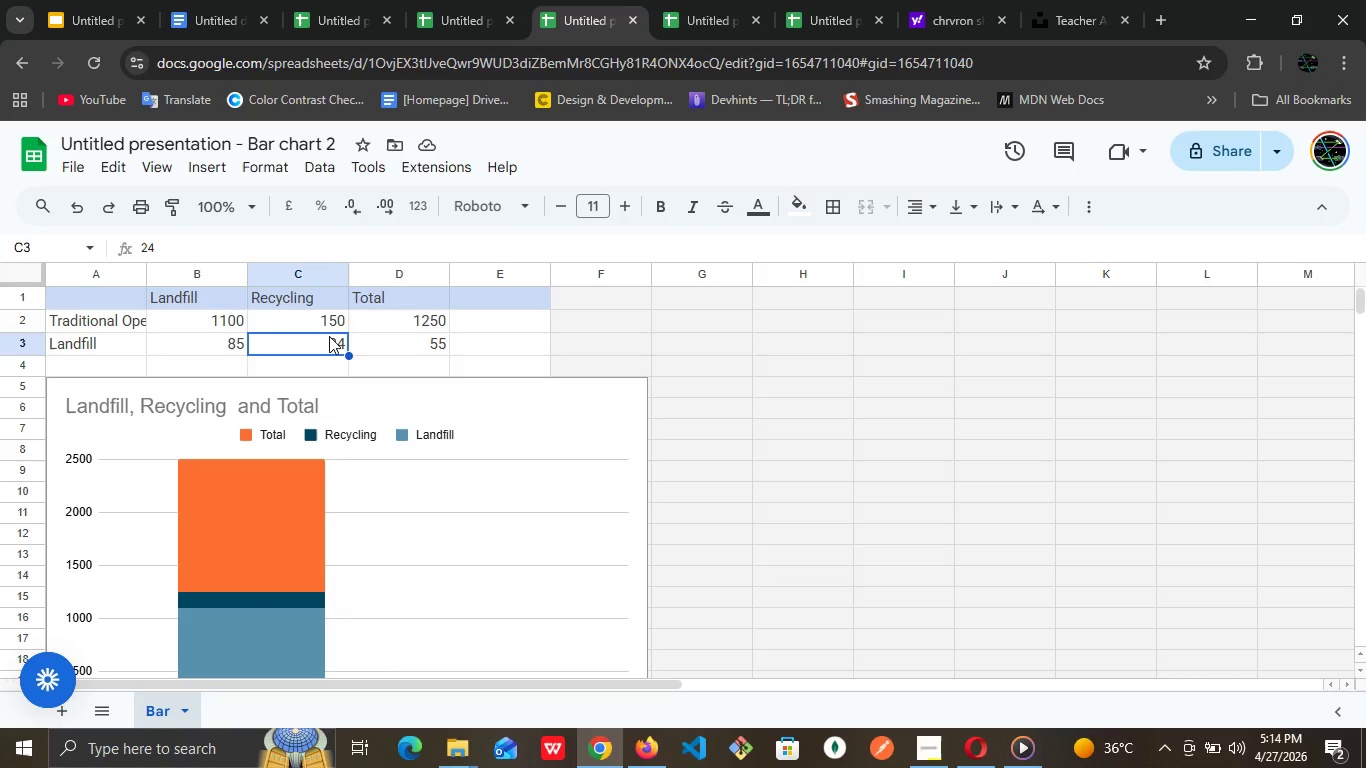 
wait(7.69)
 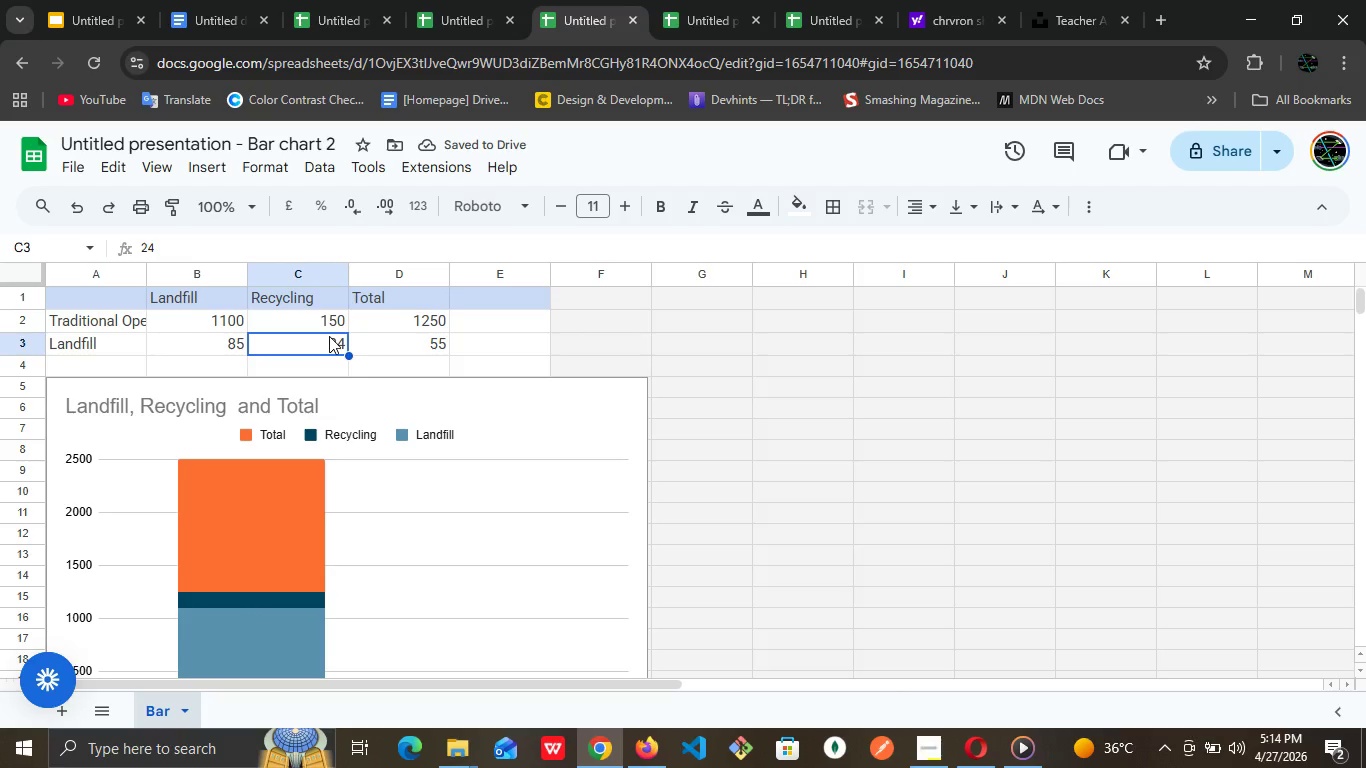 
double_click([333, 341])
 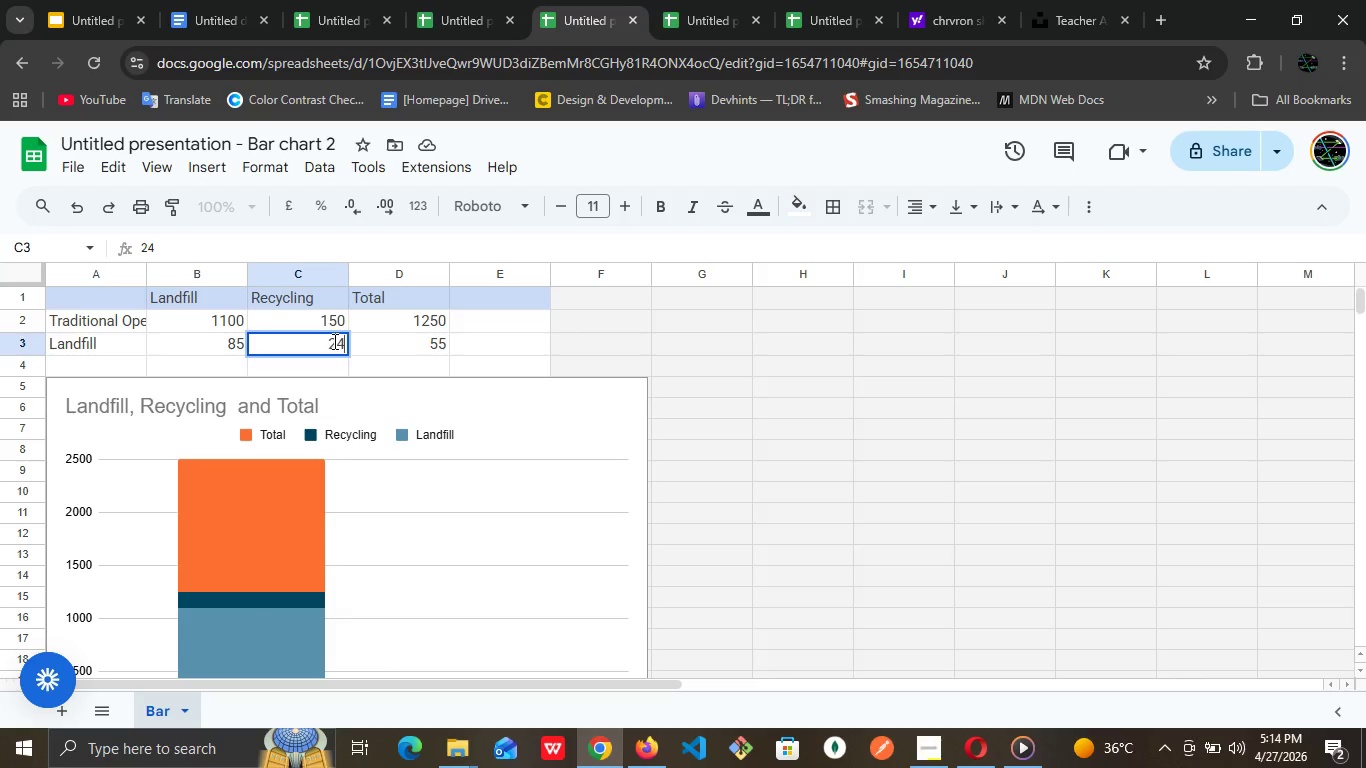 
key(Backspace)
key(Backspace)
type(1100)
 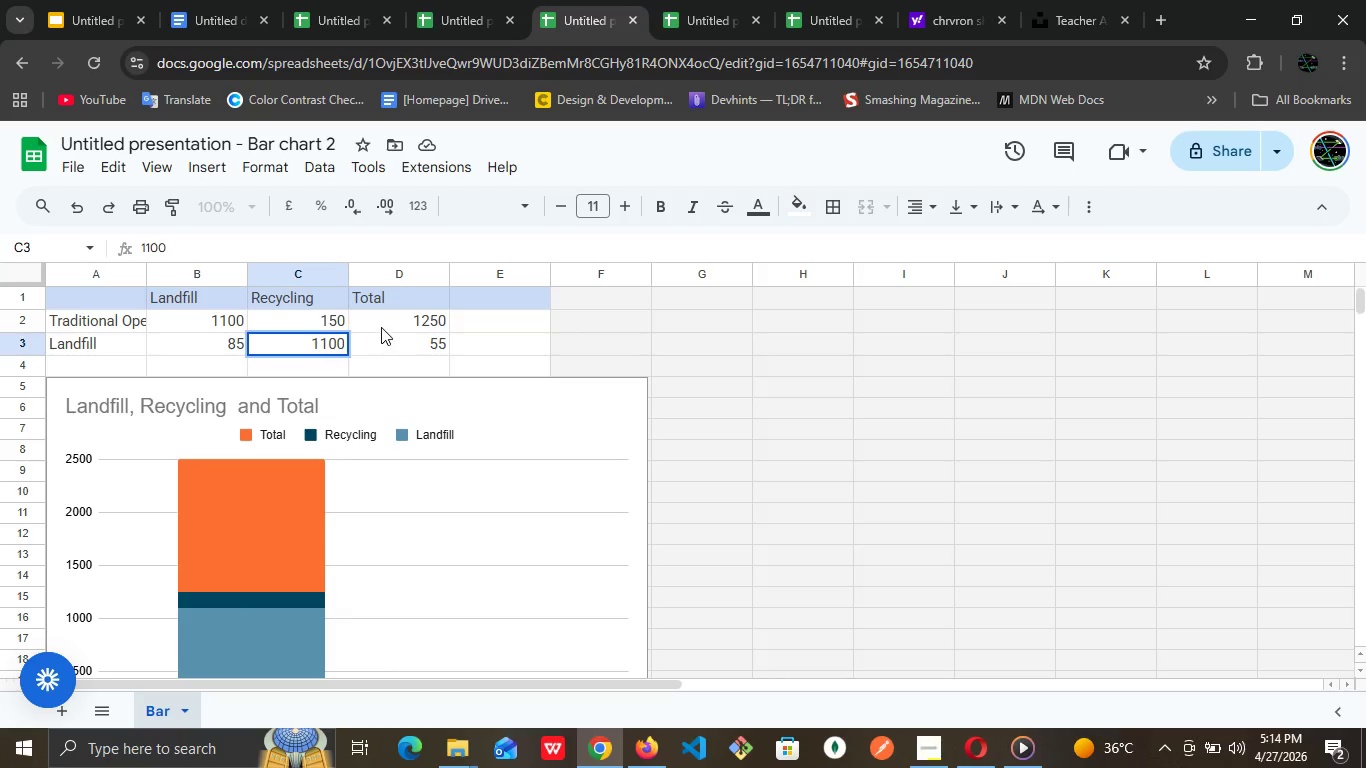 
left_click([421, 342])
 